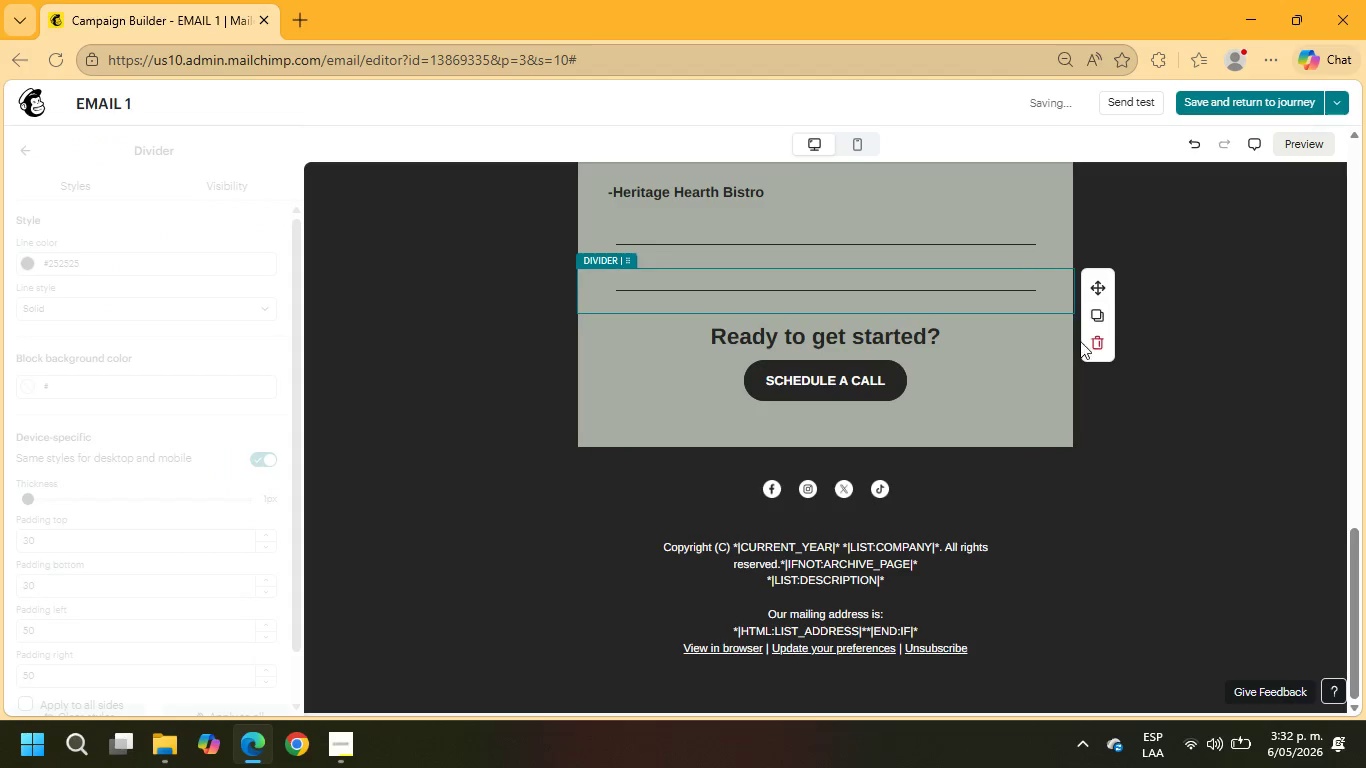 
left_click([1104, 347])
 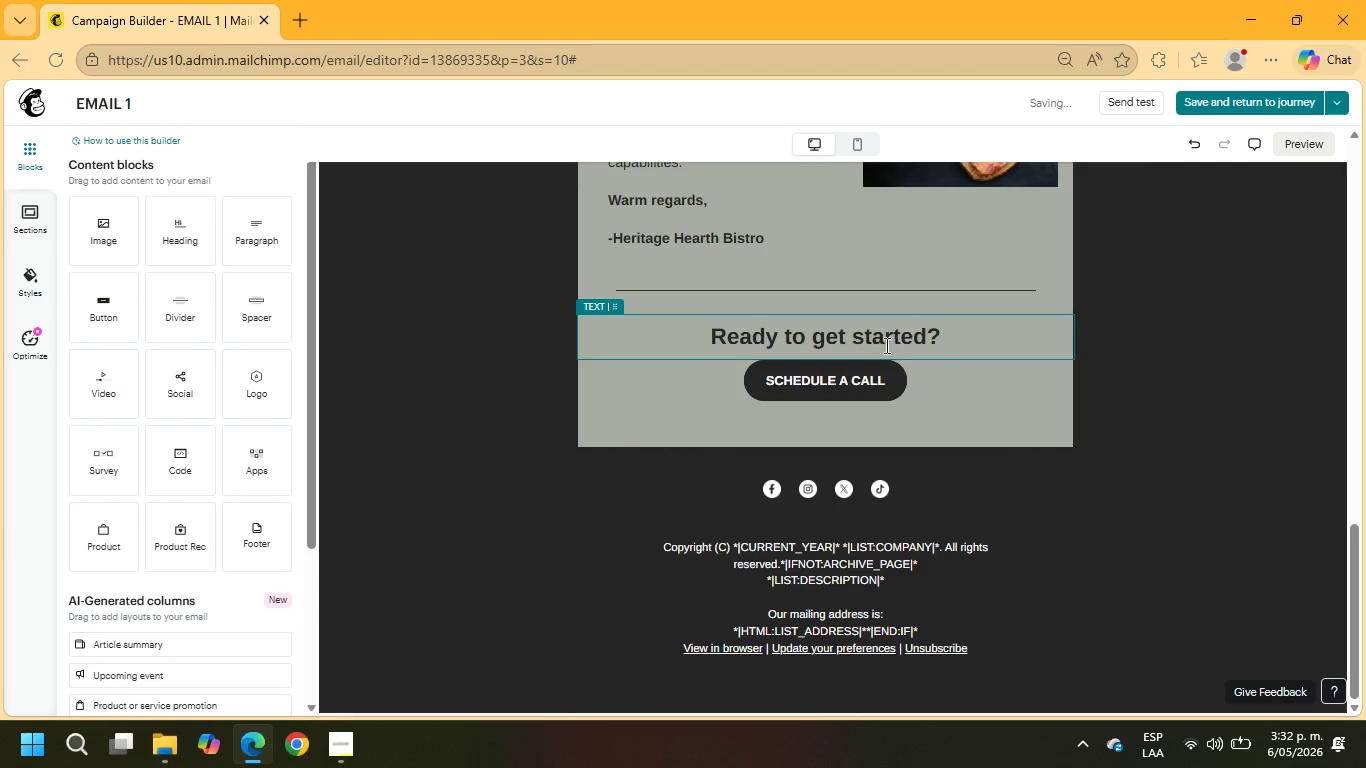 
left_click([886, 377])
 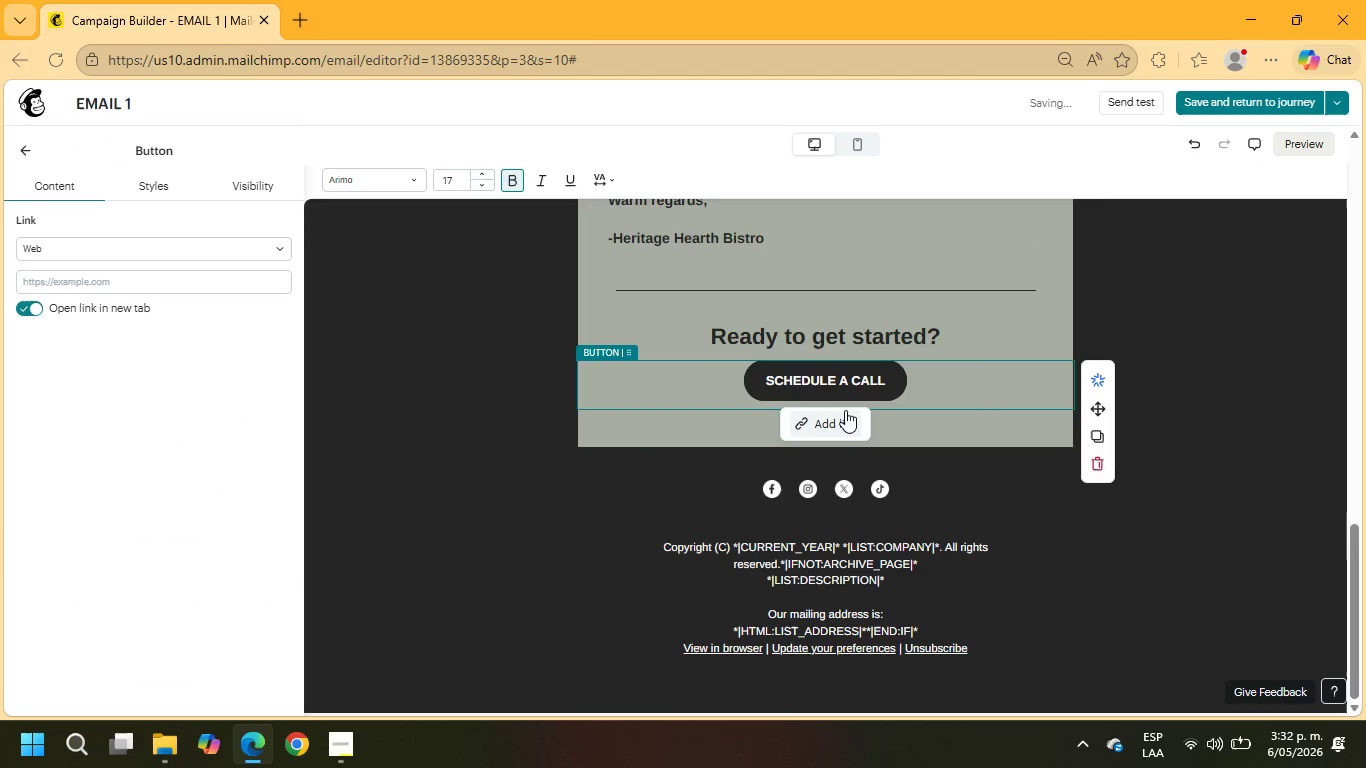 
left_click([820, 434])
 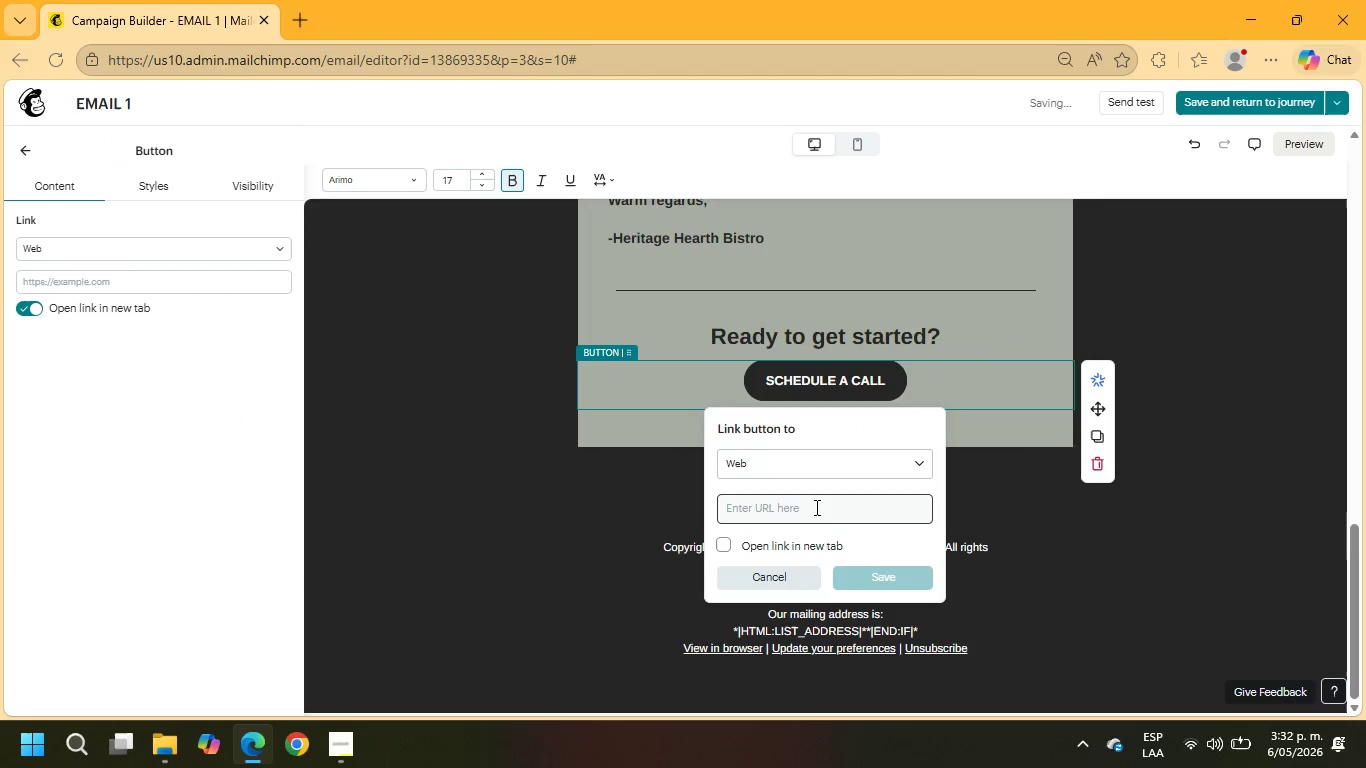 
left_click([815, 507])
 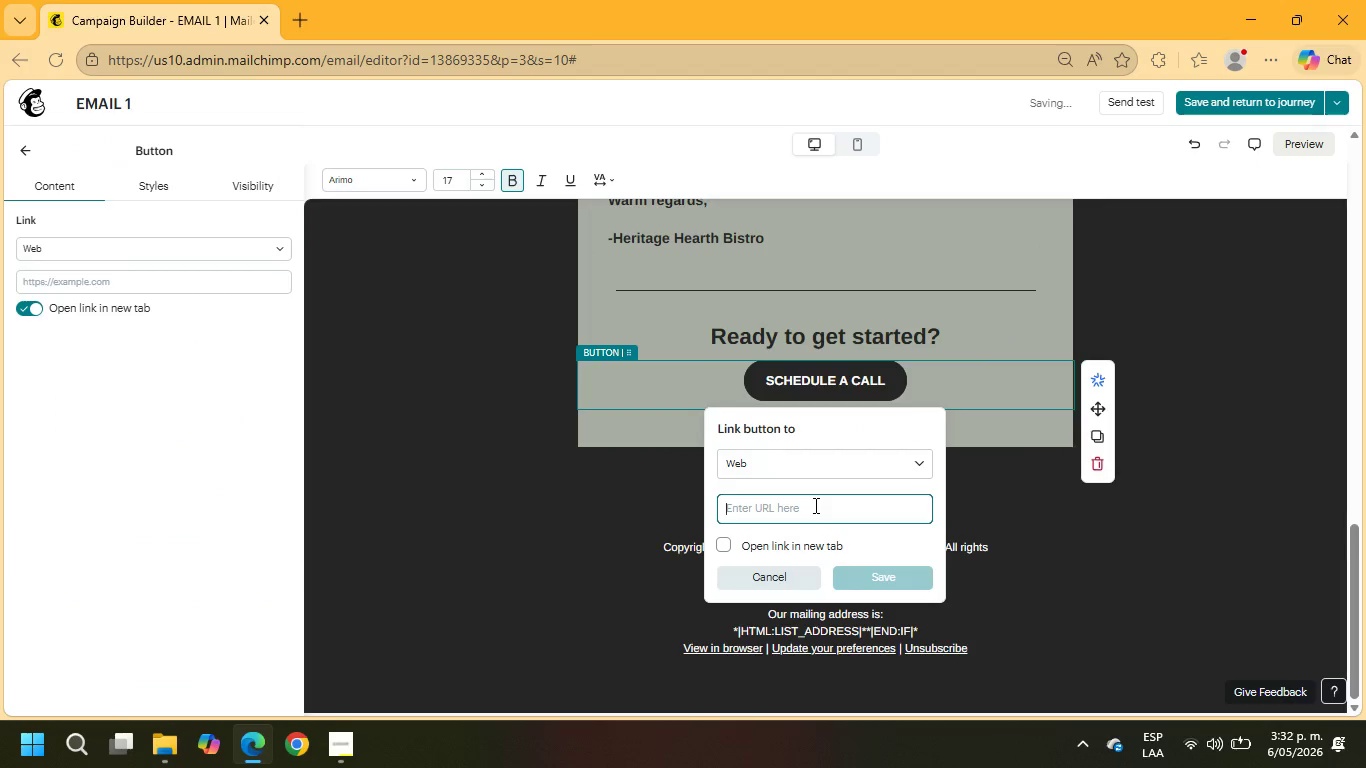 
type(example.com)
 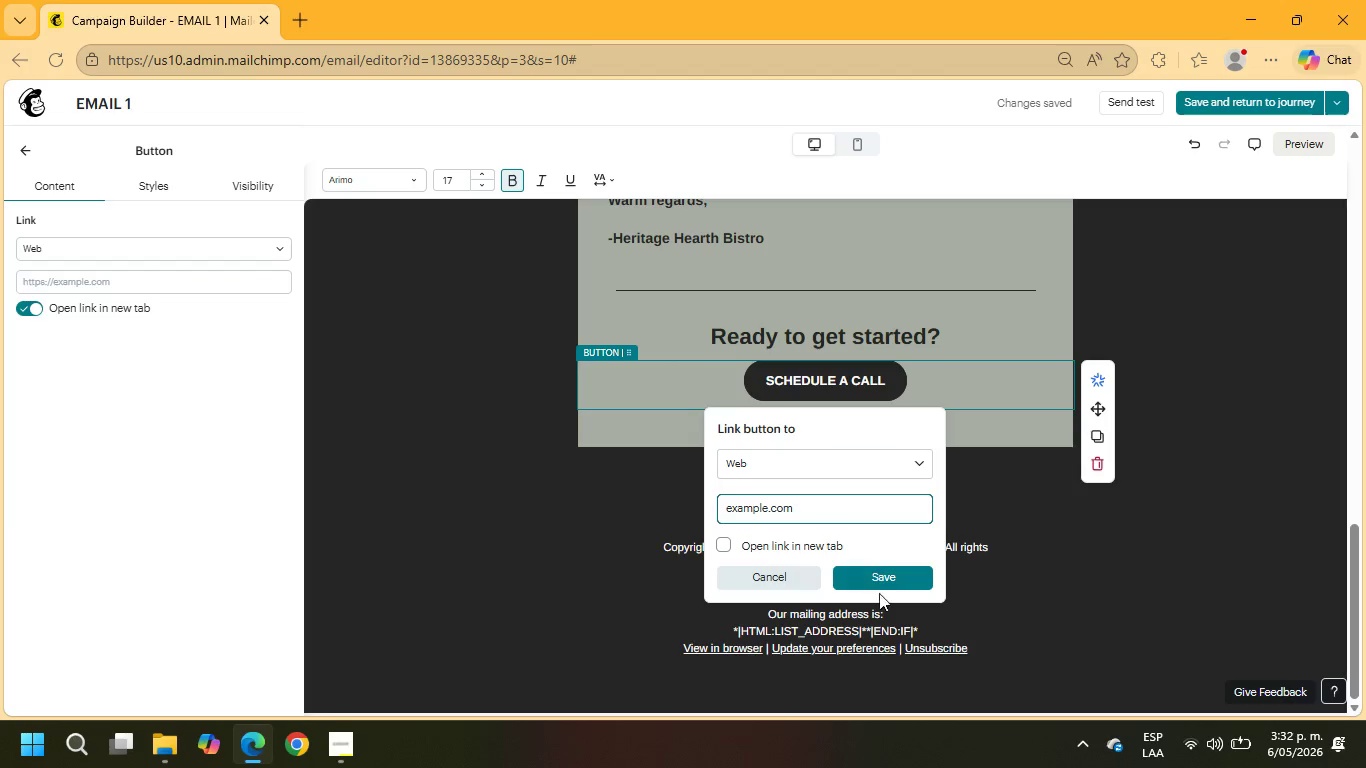 
left_click([879, 582])
 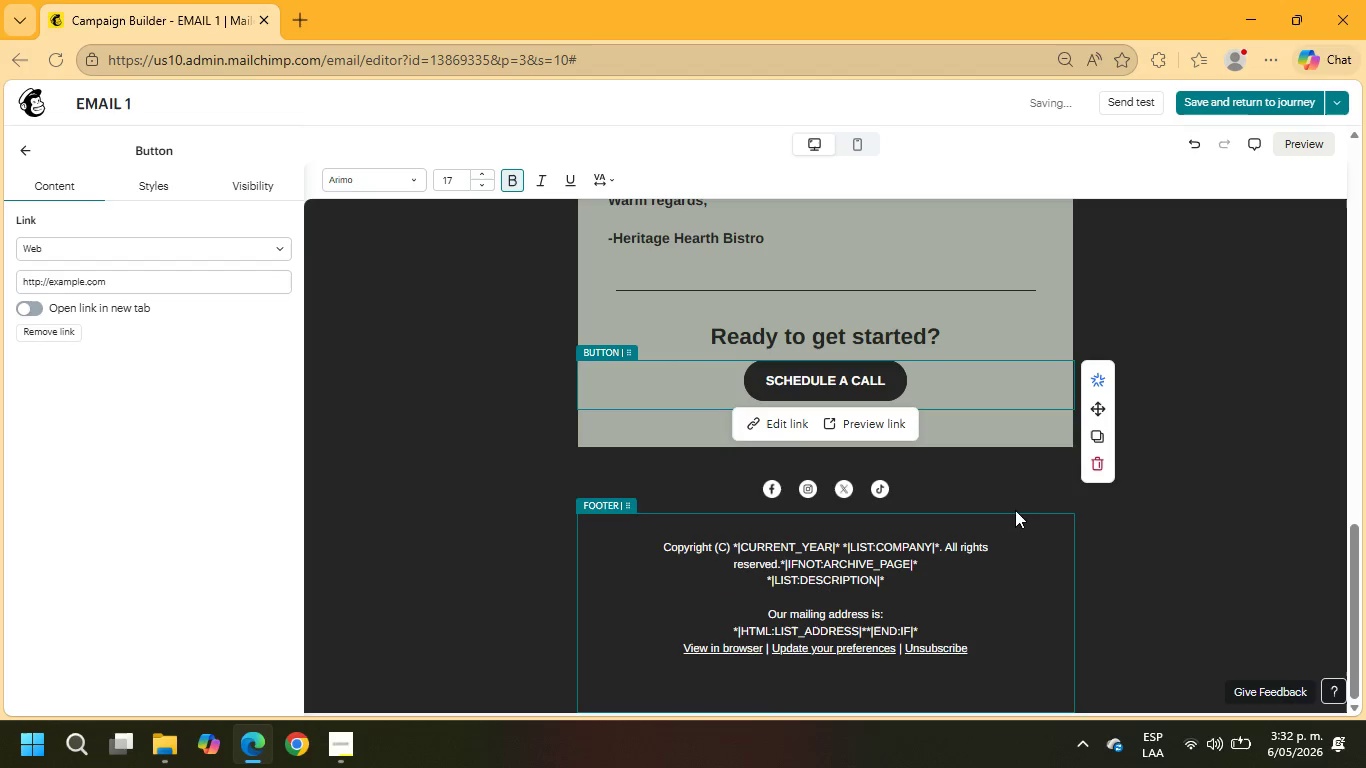 
left_click([996, 498])
 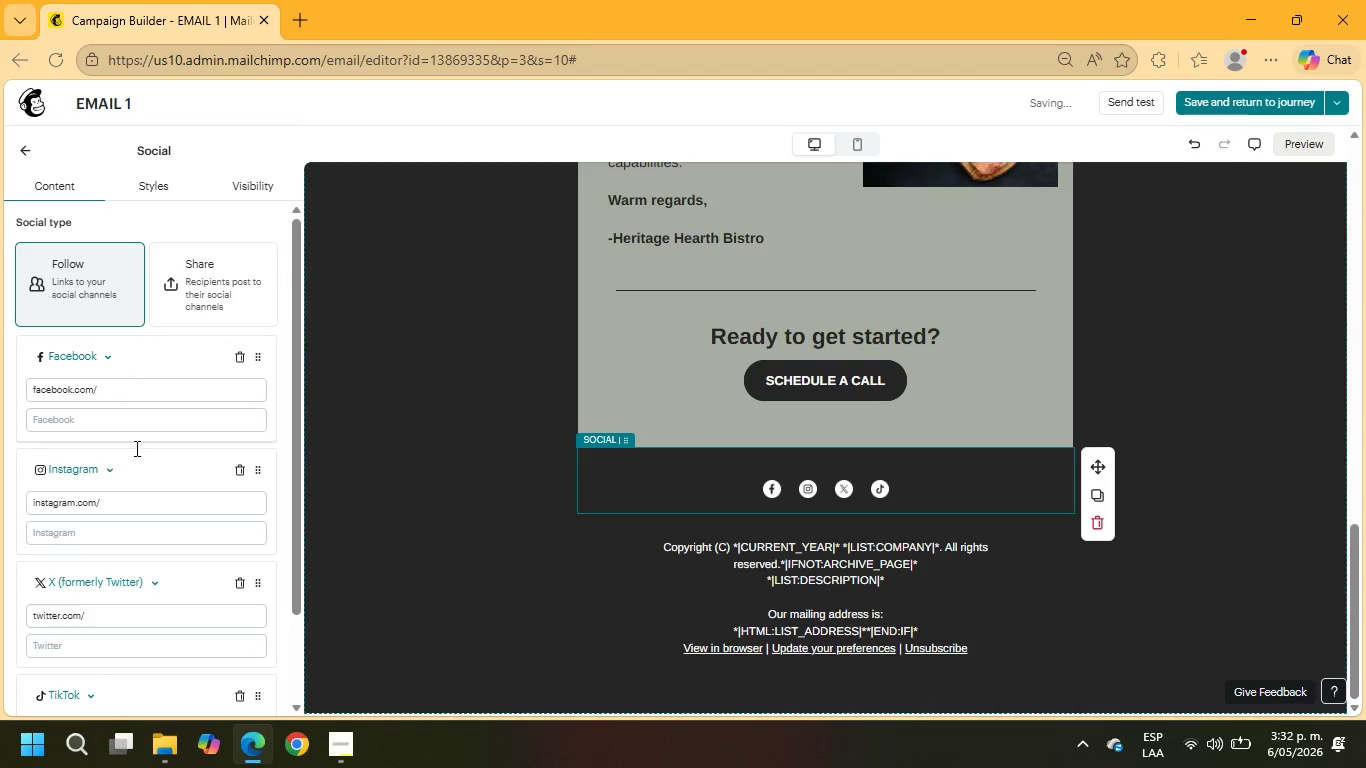 
scroll: coordinate [222, 608], scroll_direction: down, amount: 2.0
 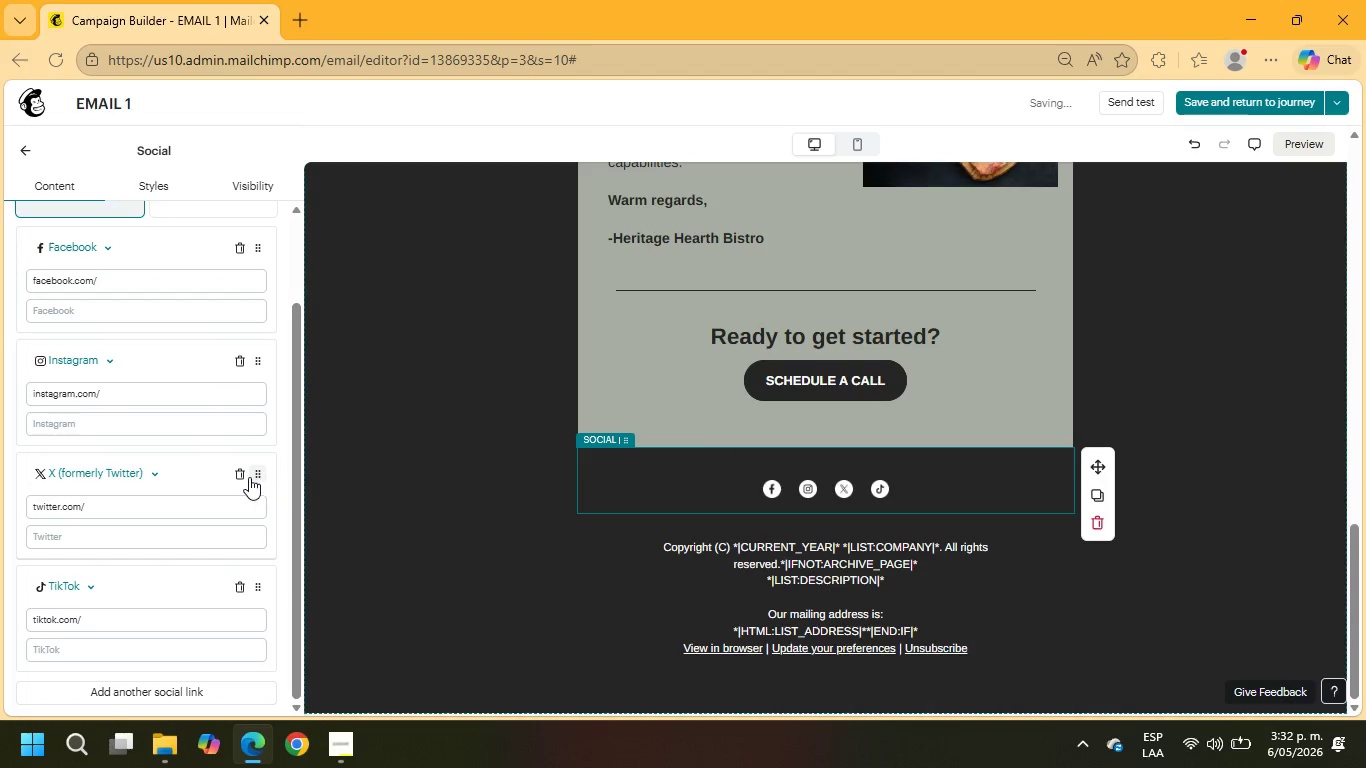 
left_click([245, 477])
 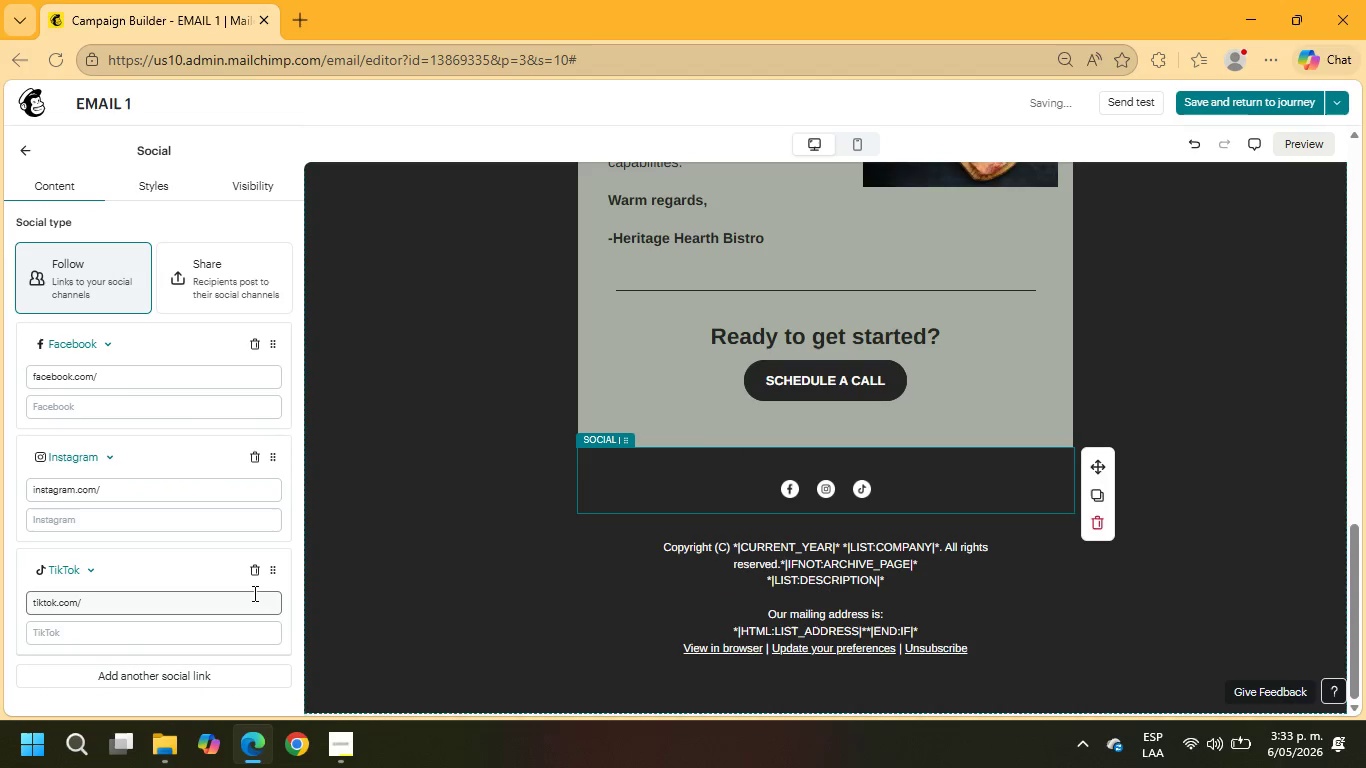 
left_click([253, 576])
 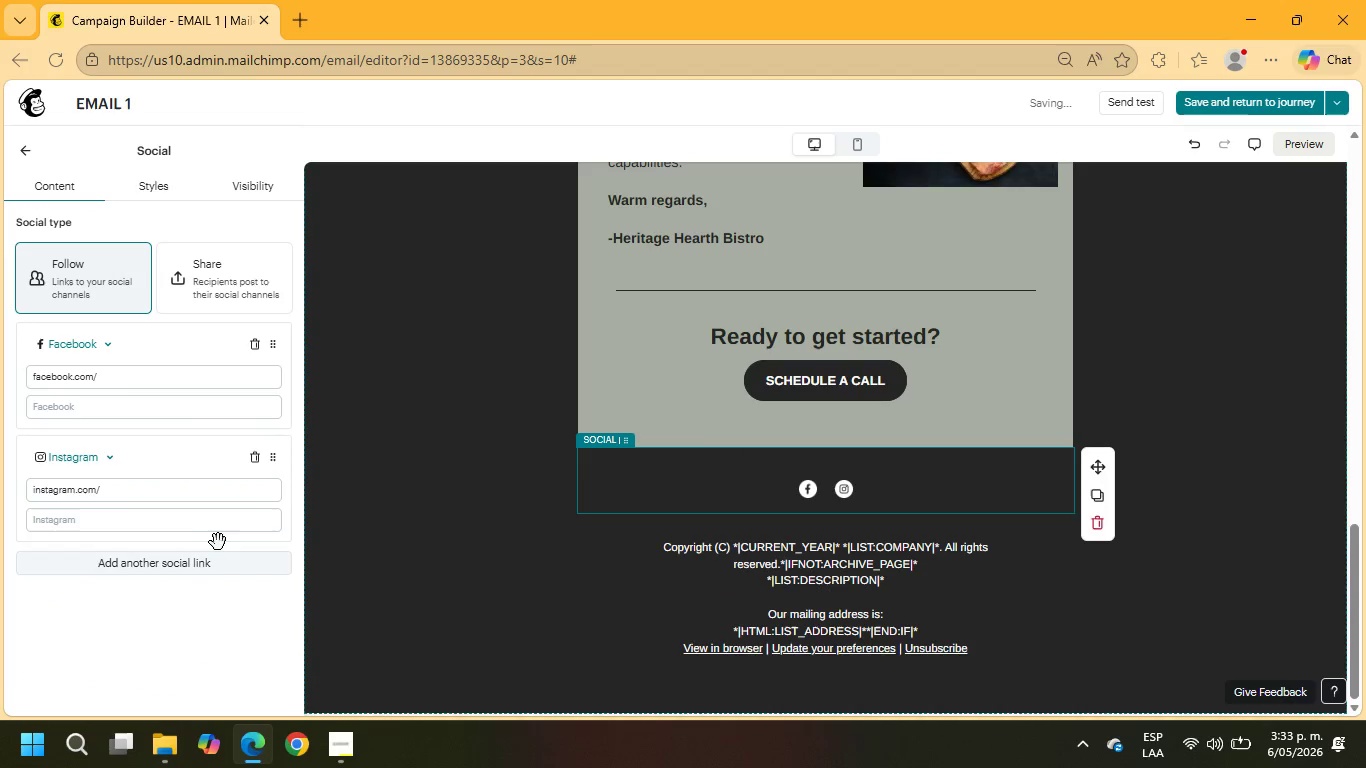 
scroll: coordinate [215, 542], scroll_direction: down, amount: 2.0
 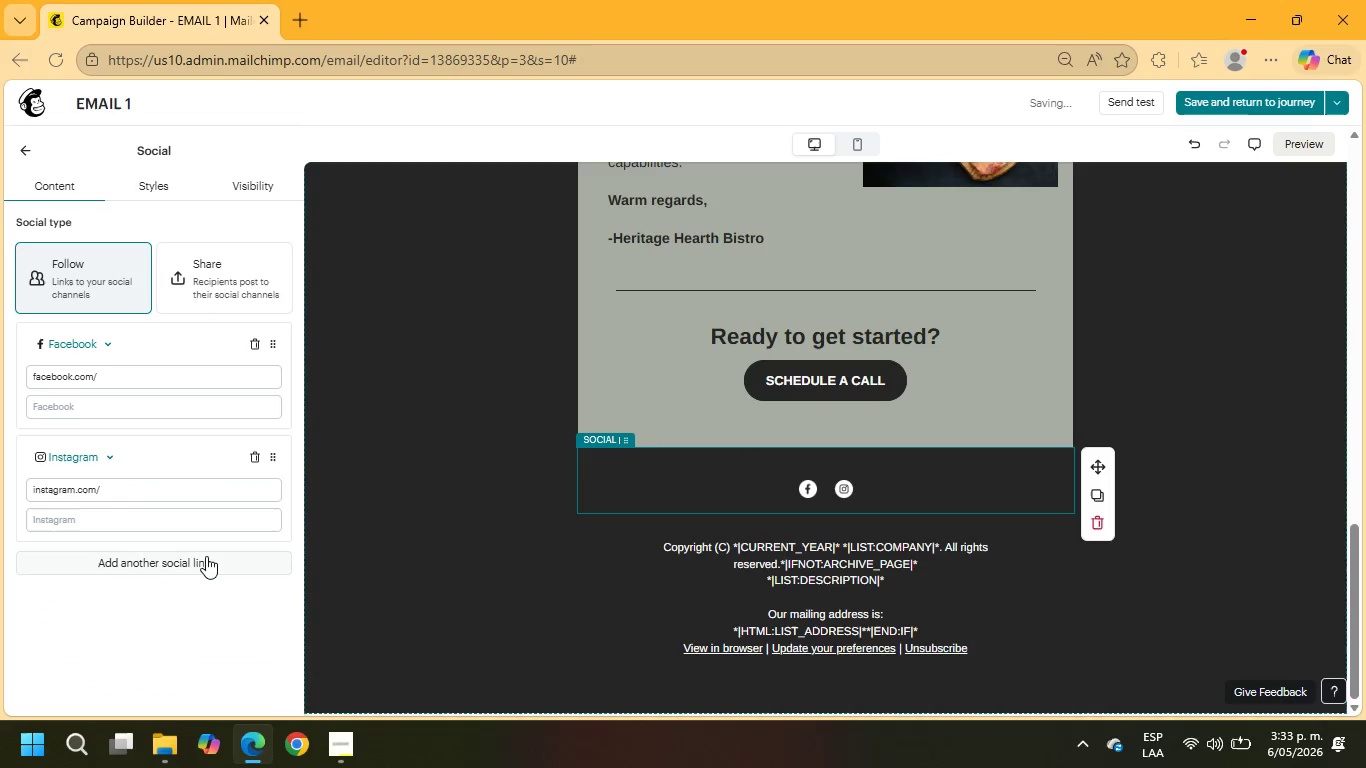 
left_click([203, 559])
 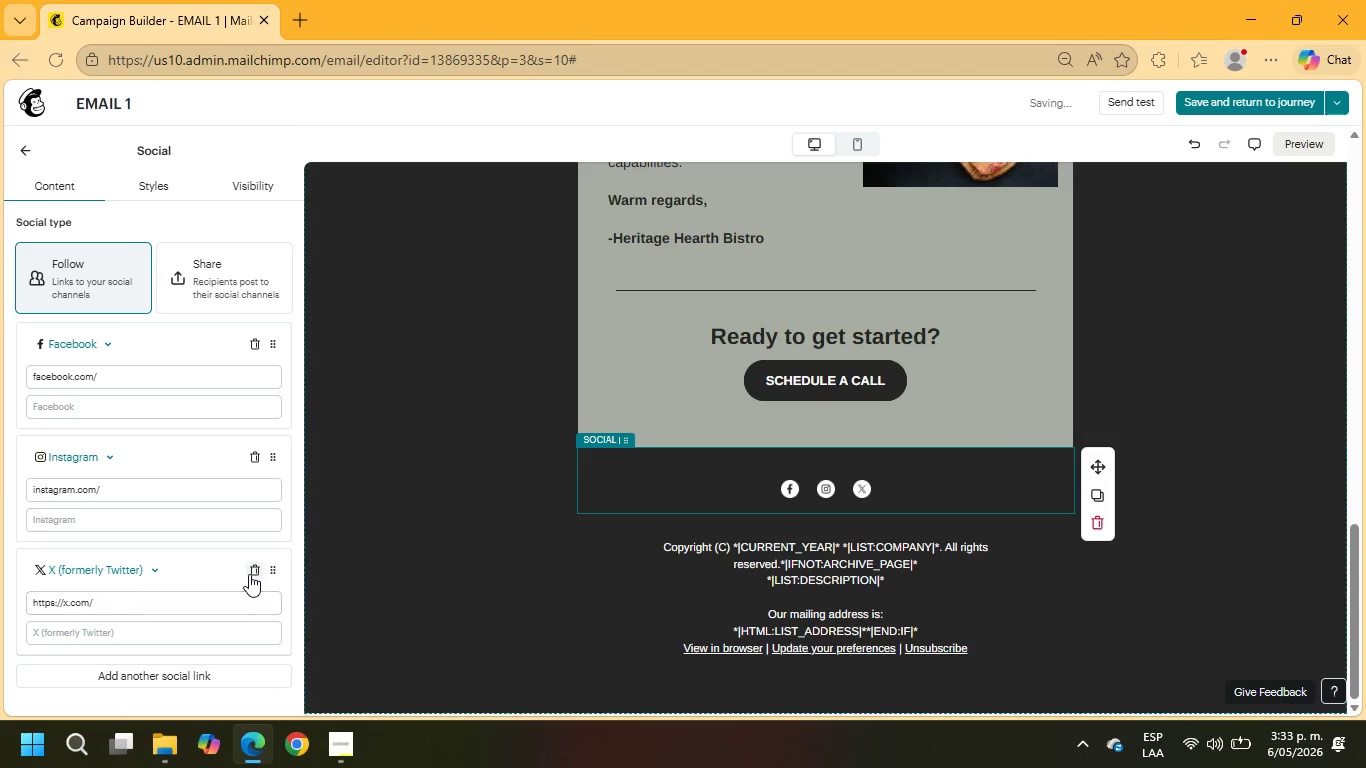 
scroll: coordinate [232, 582], scroll_direction: down, amount: 4.0
 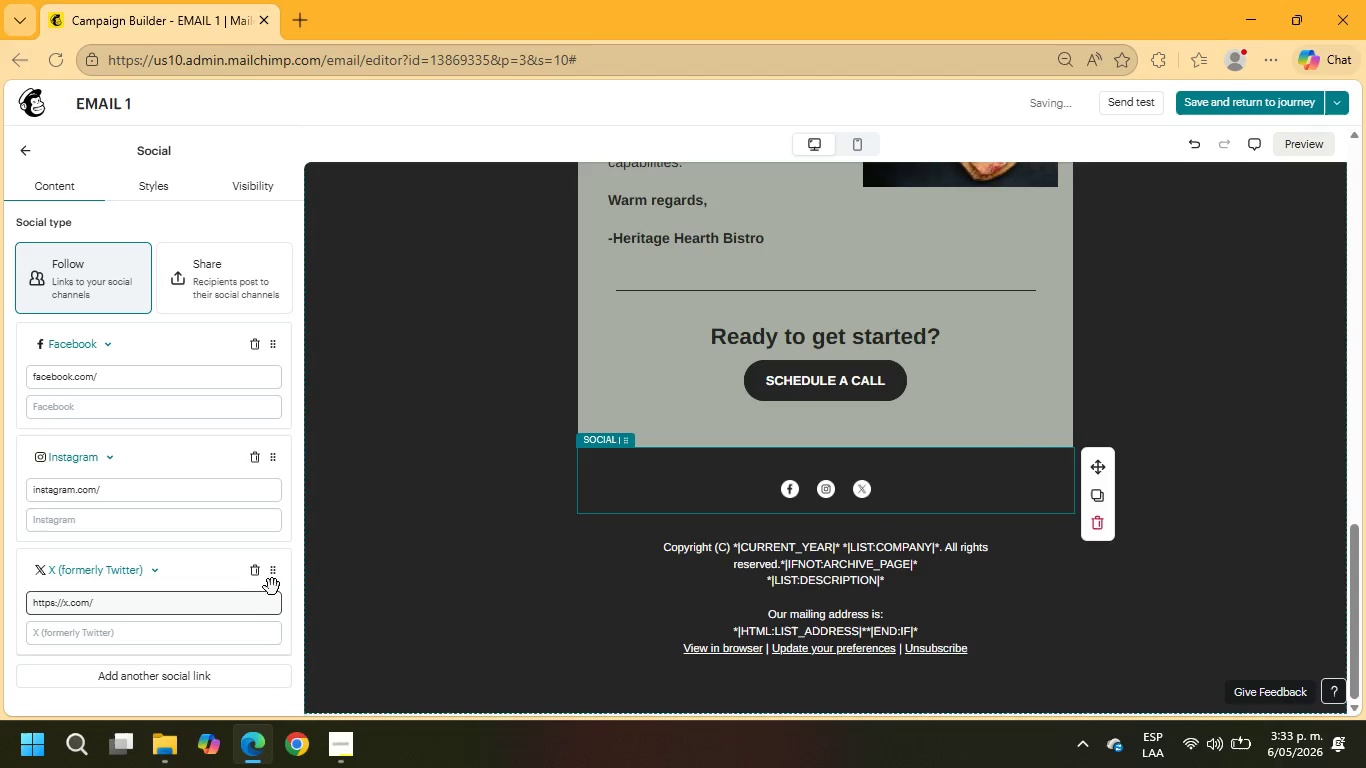 
left_click([272, 576])
 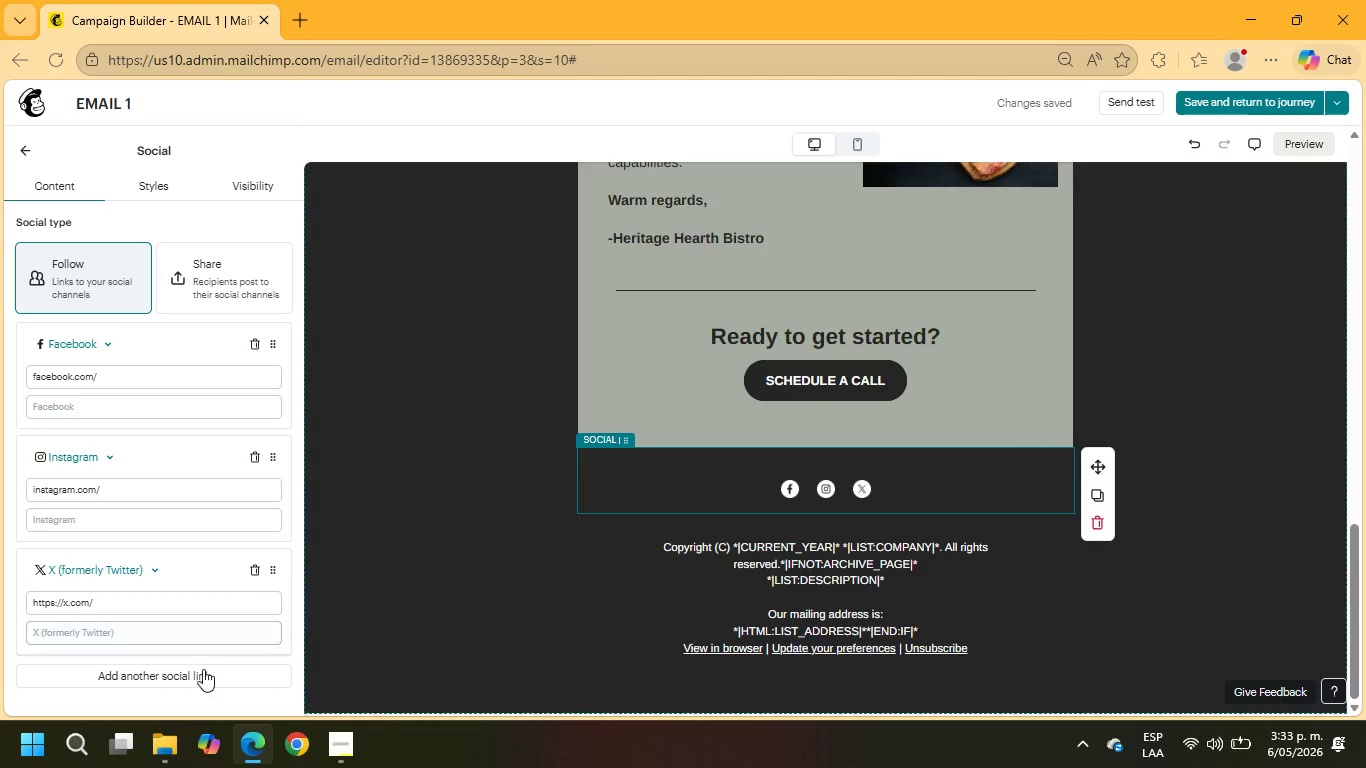 
left_click([196, 674])
 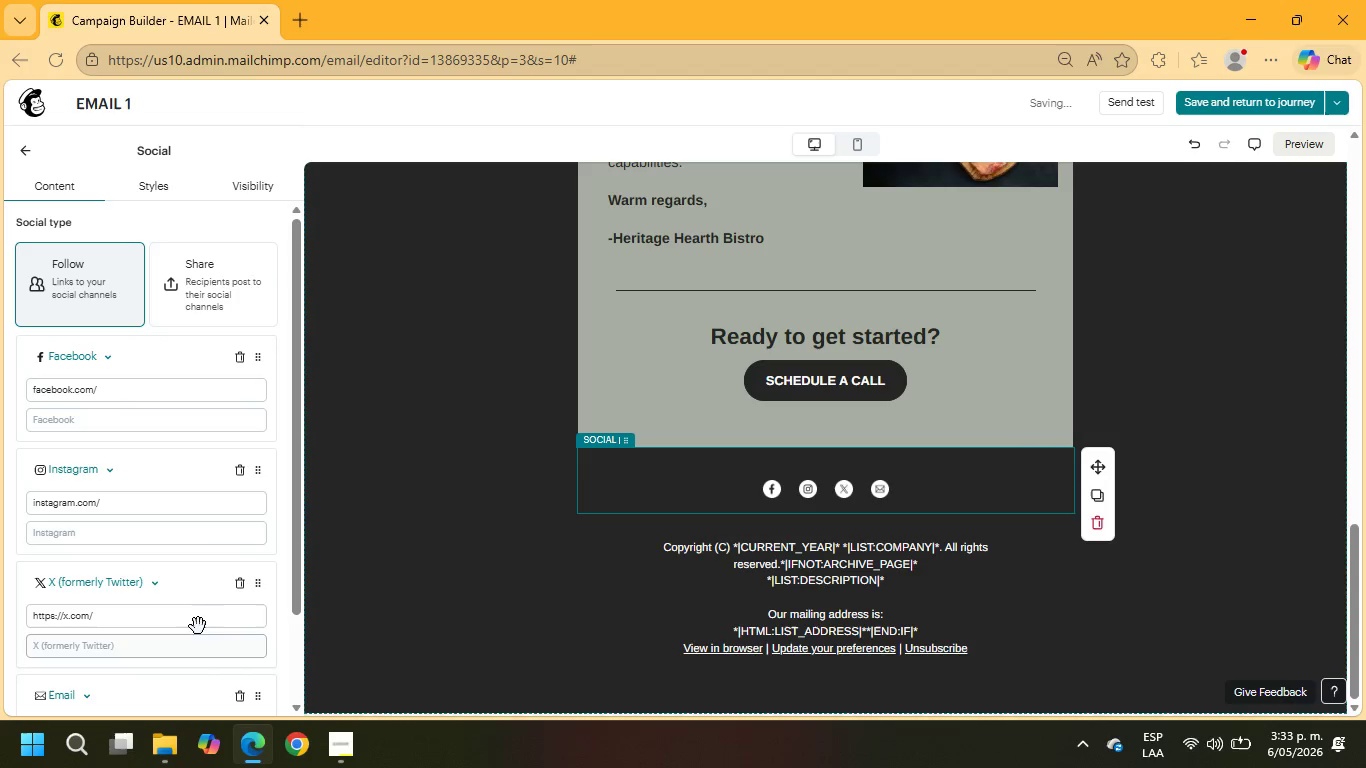 
scroll: coordinate [197, 617], scroll_direction: down, amount: 4.0
 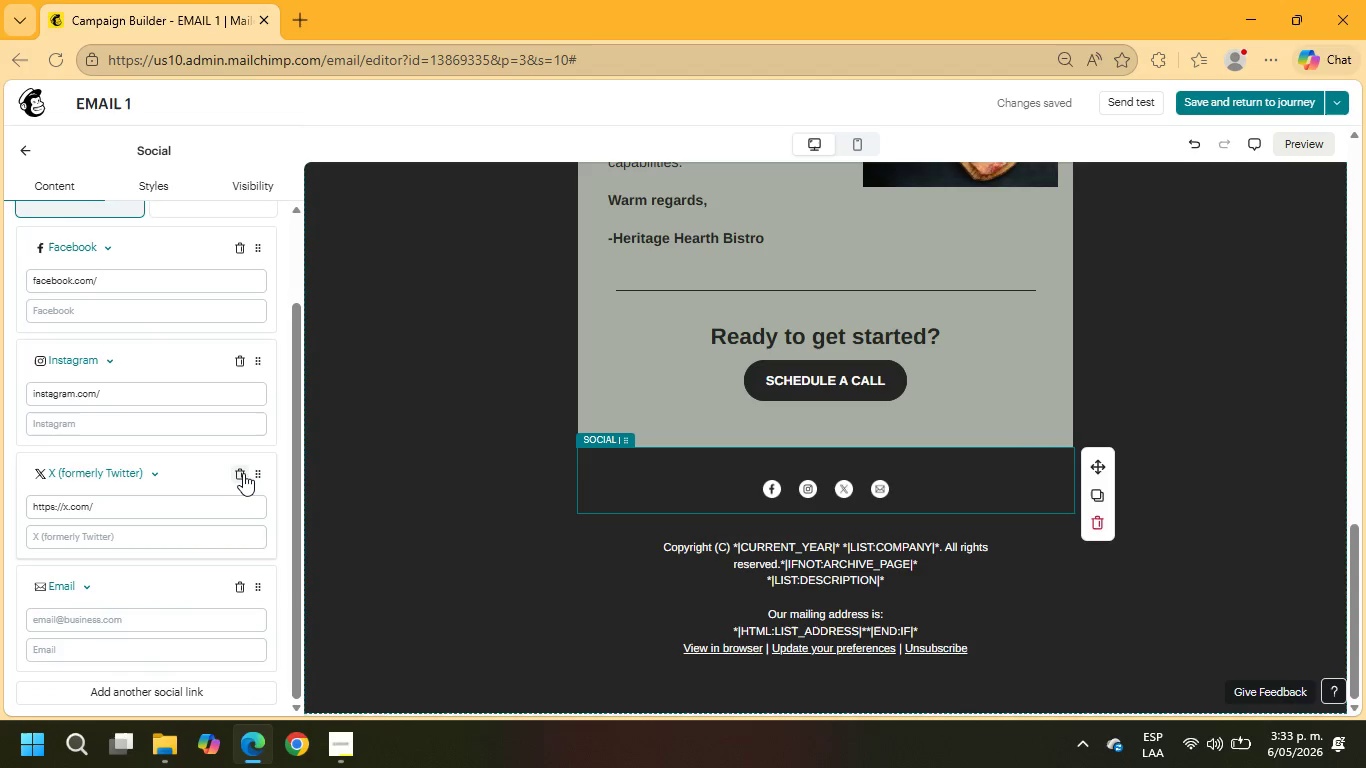 
left_click([242, 473])
 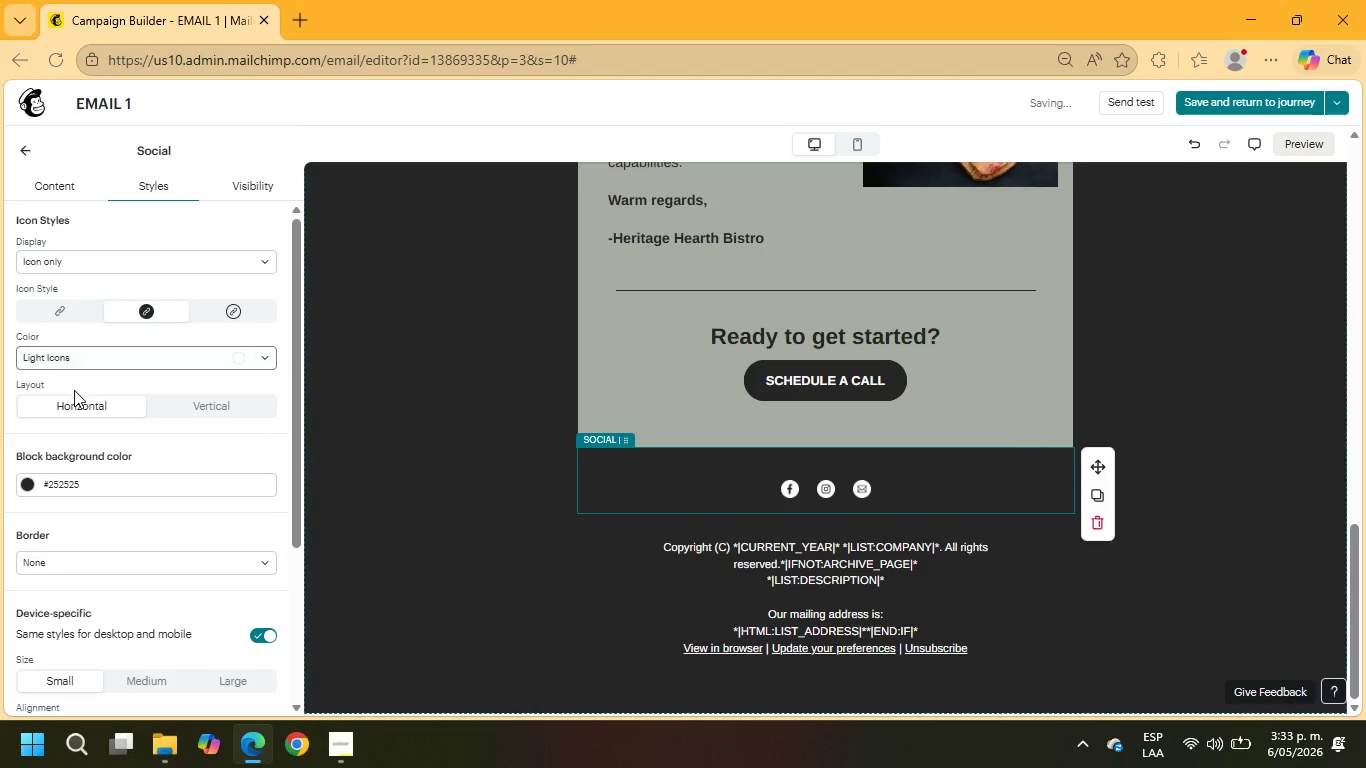 
wait(7.72)
 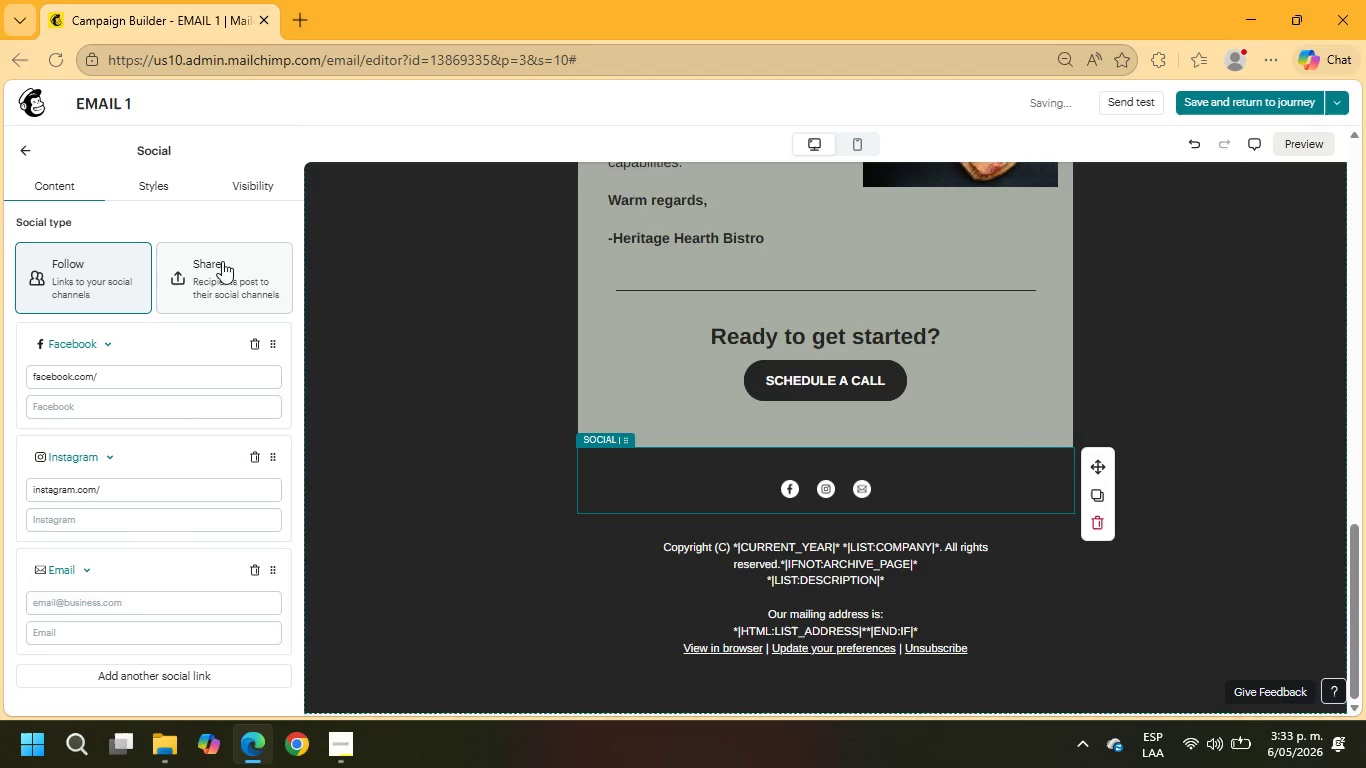 
left_click([161, 685])
 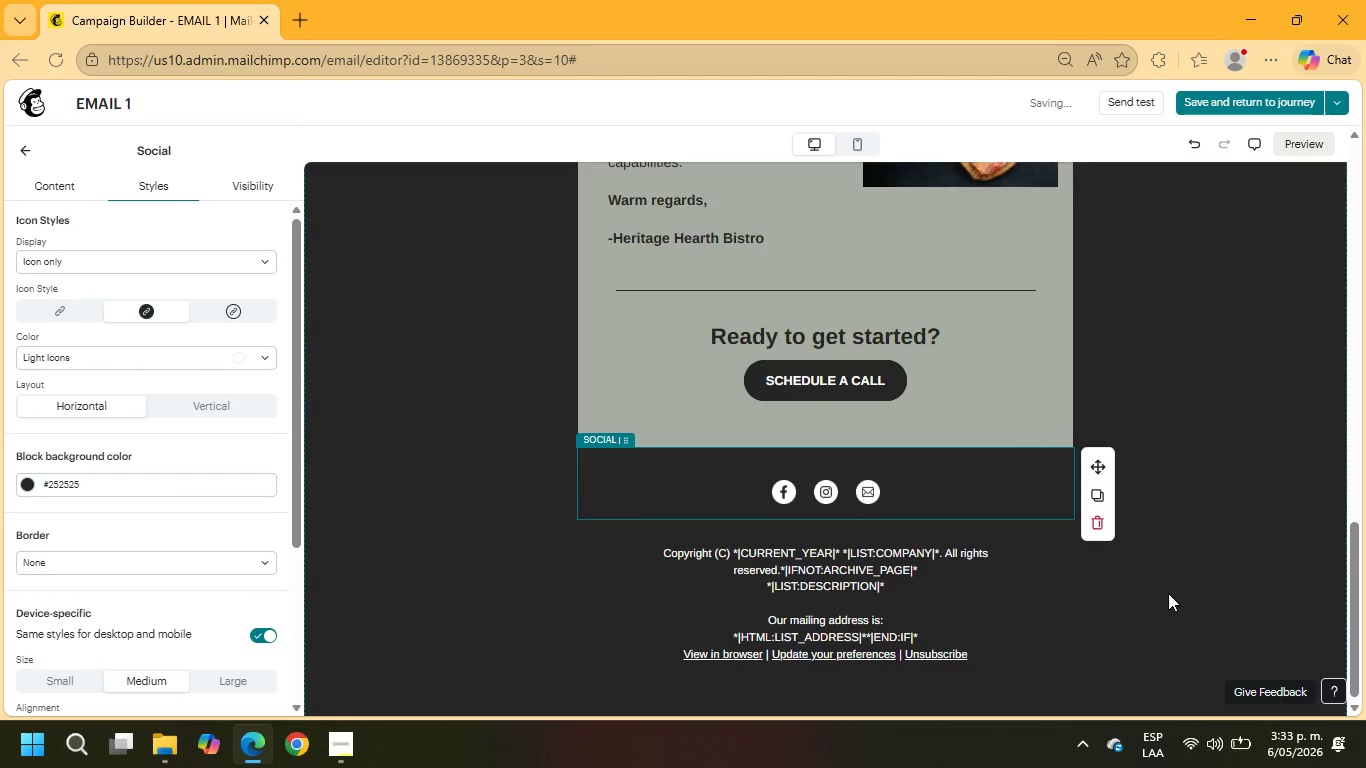 
scroll: coordinate [1176, 536], scroll_direction: up, amount: 7.0
 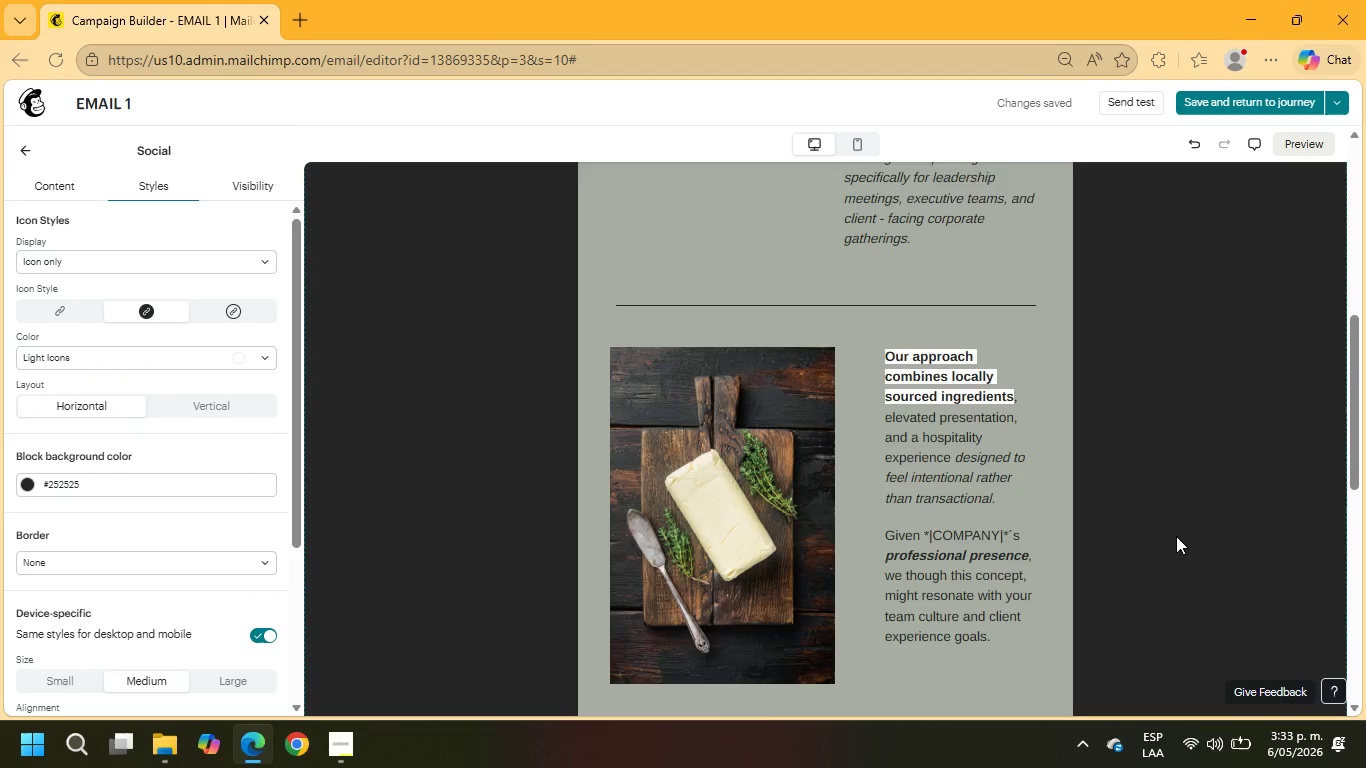 
scroll: coordinate [1176, 536], scroll_direction: down, amount: 3.0
 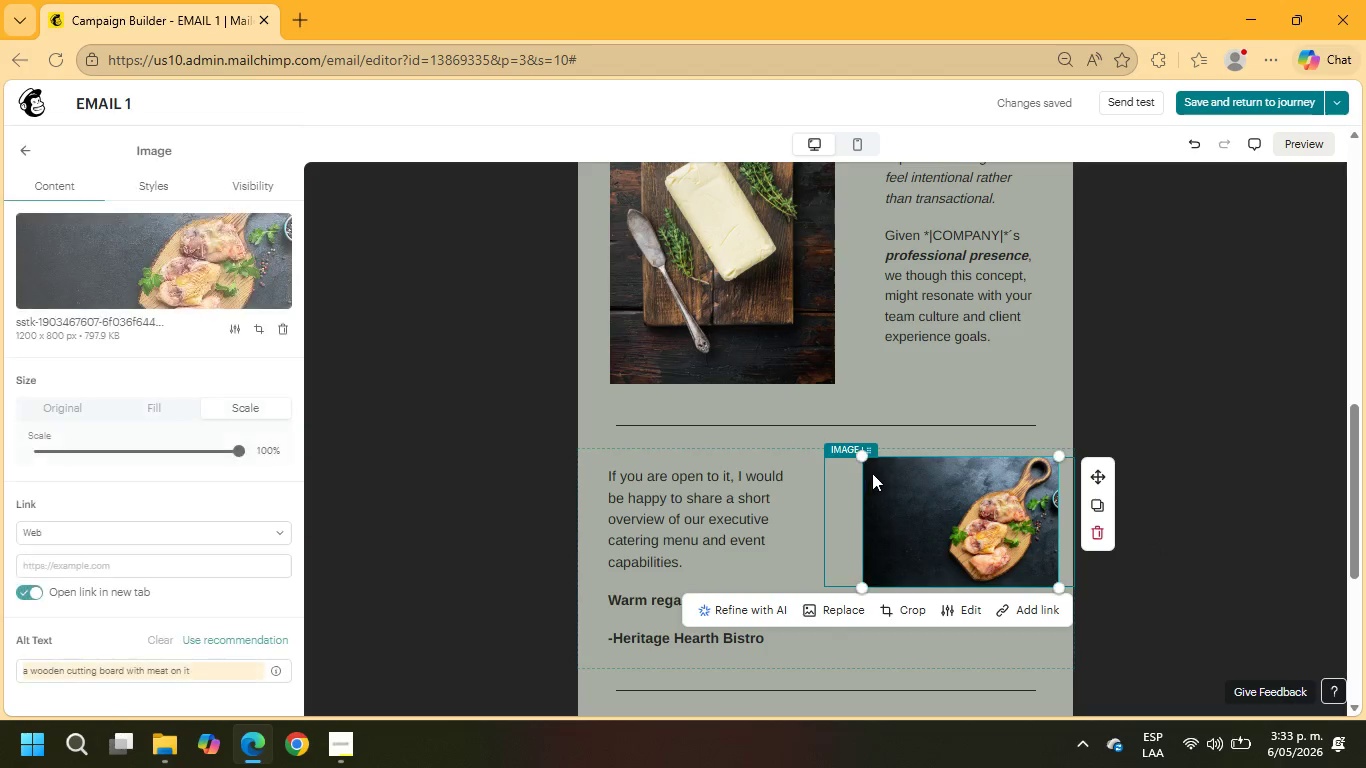 
left_click_drag(start_coordinate=[863, 585], to_coordinate=[783, 639])
 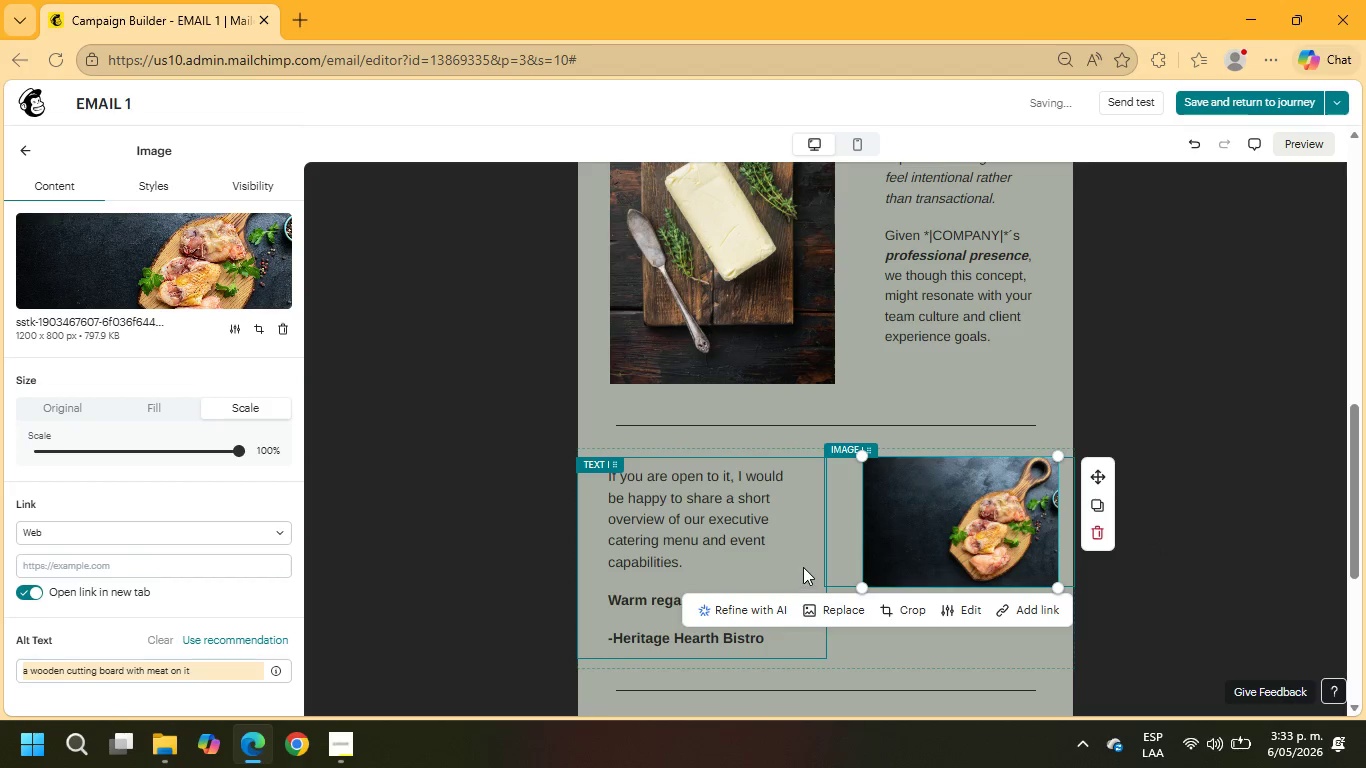 
left_click([803, 565])
 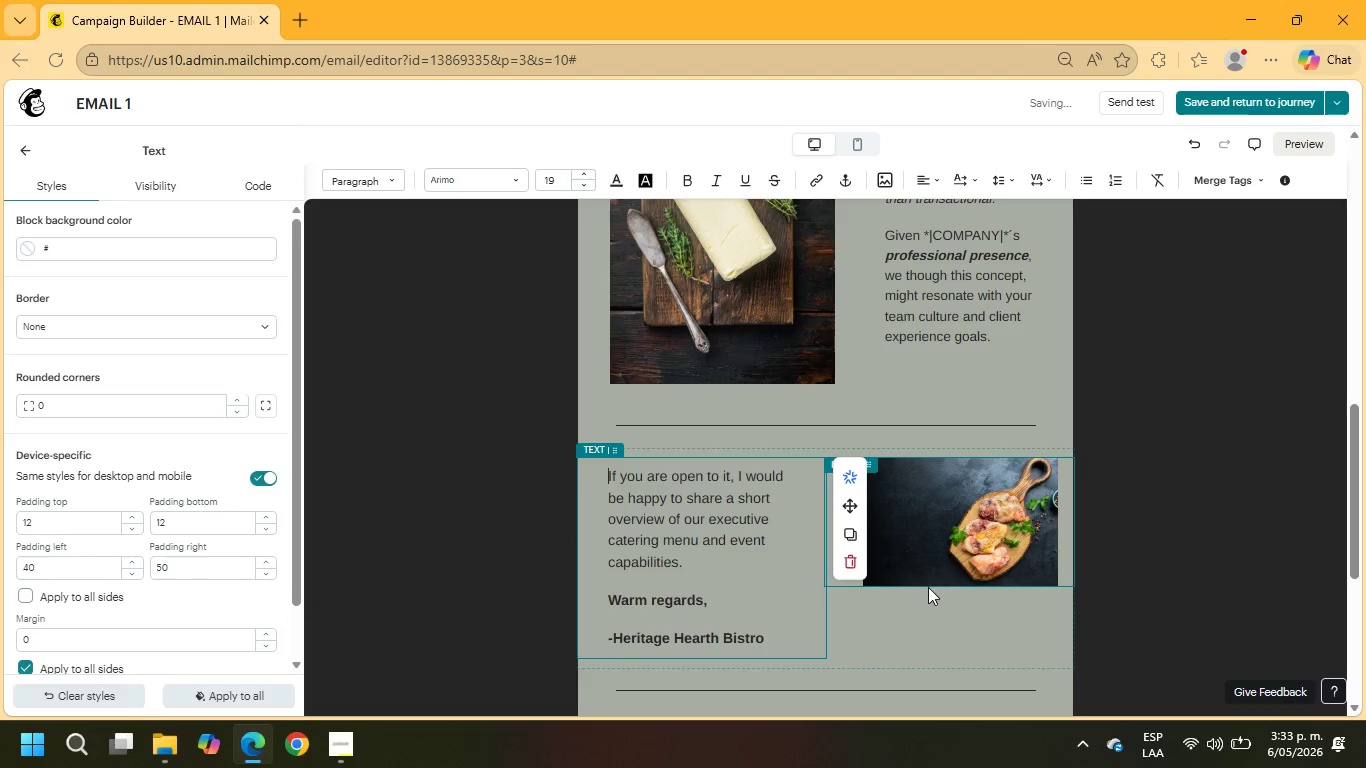 
left_click([844, 634])
 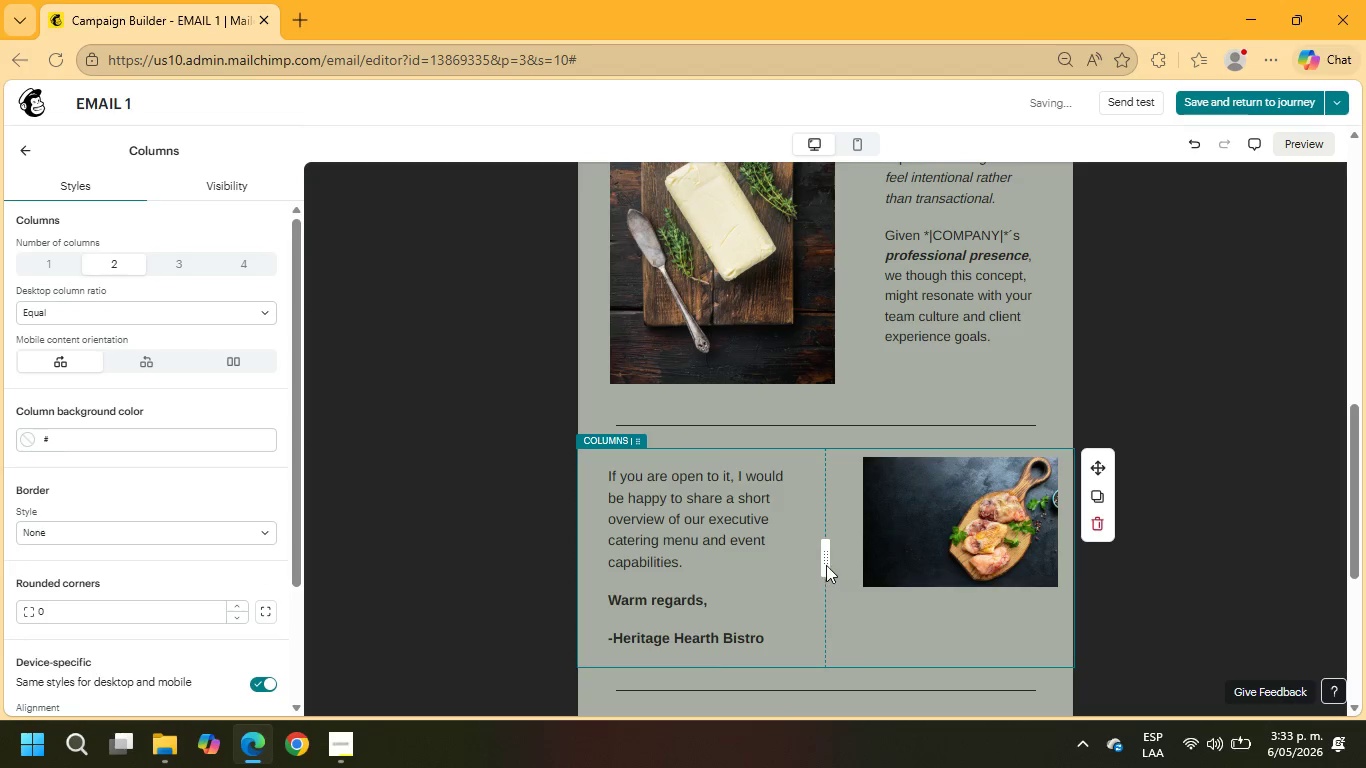 
left_click_drag(start_coordinate=[822, 552], to_coordinate=[802, 552])
 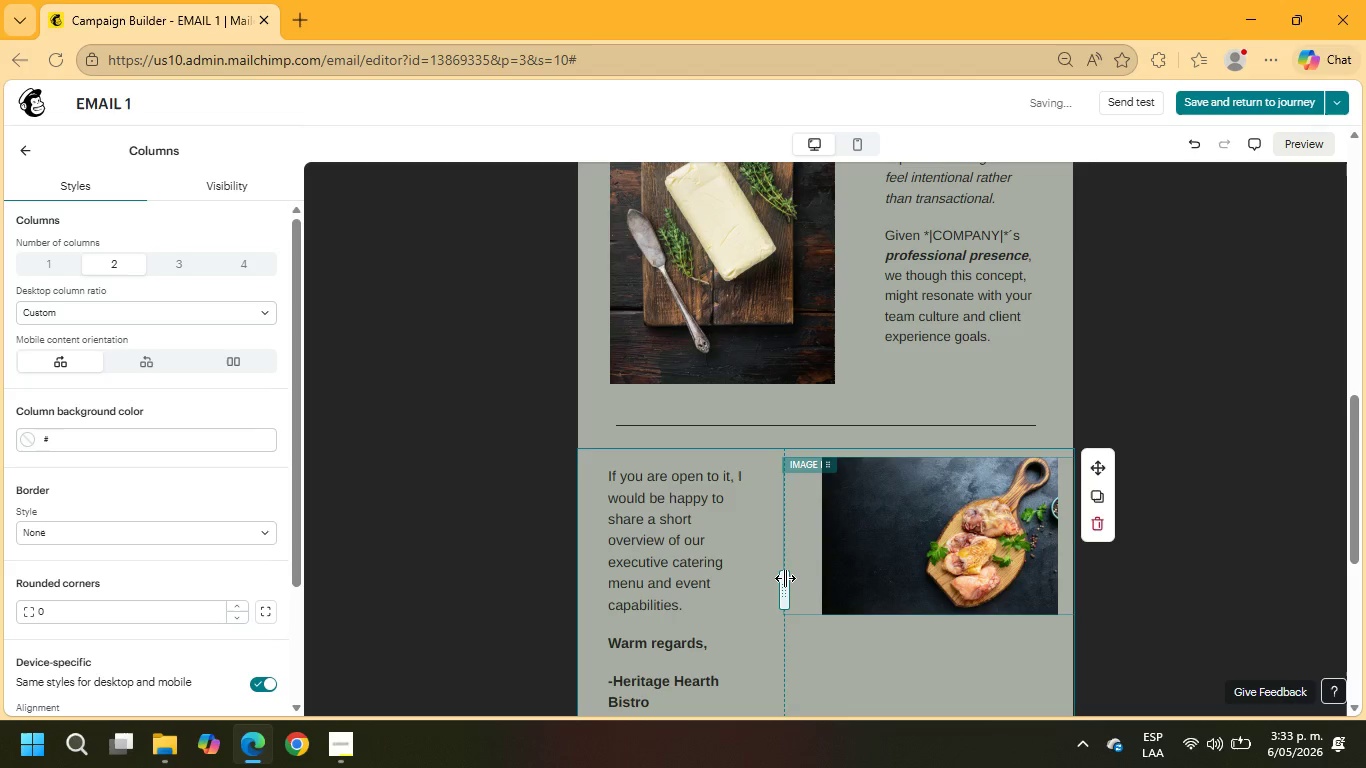 
left_click_drag(start_coordinate=[785, 578], to_coordinate=[829, 576])
 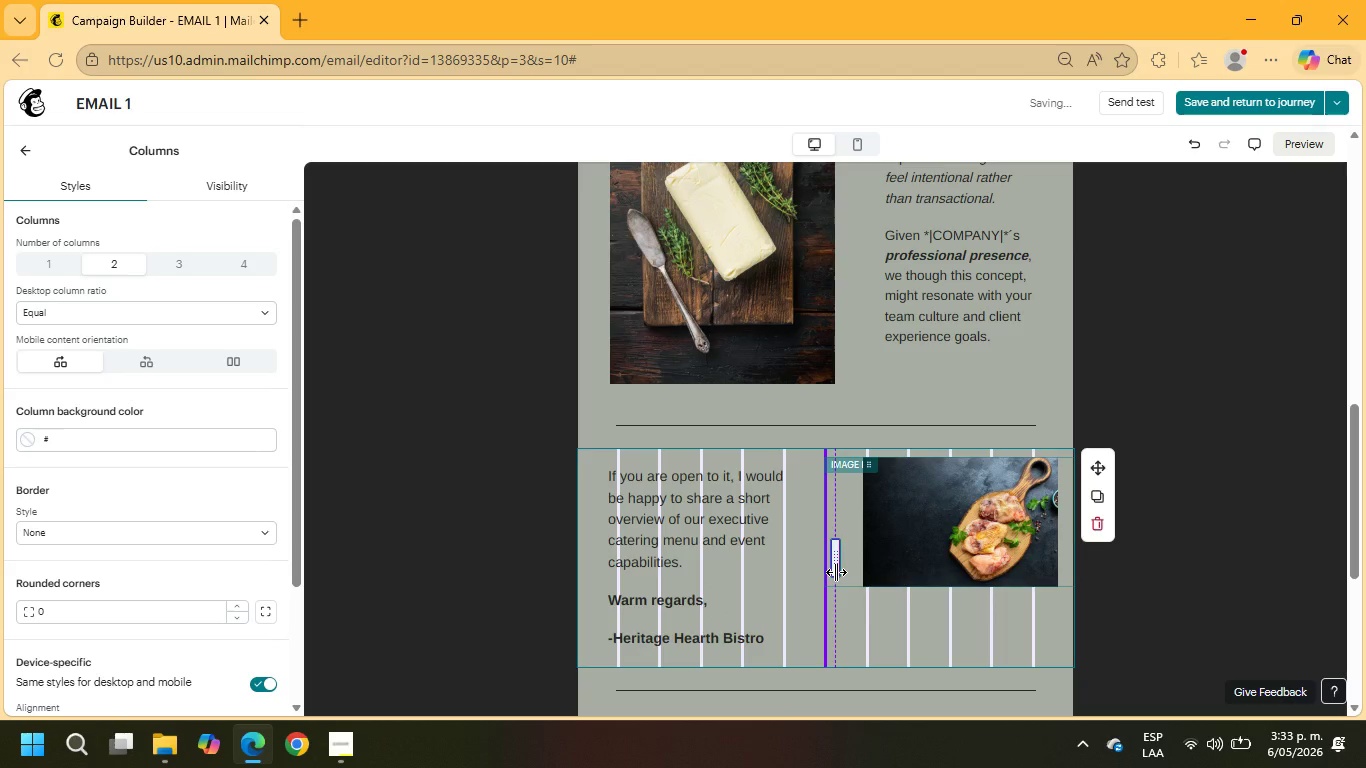 
left_click([849, 572])
 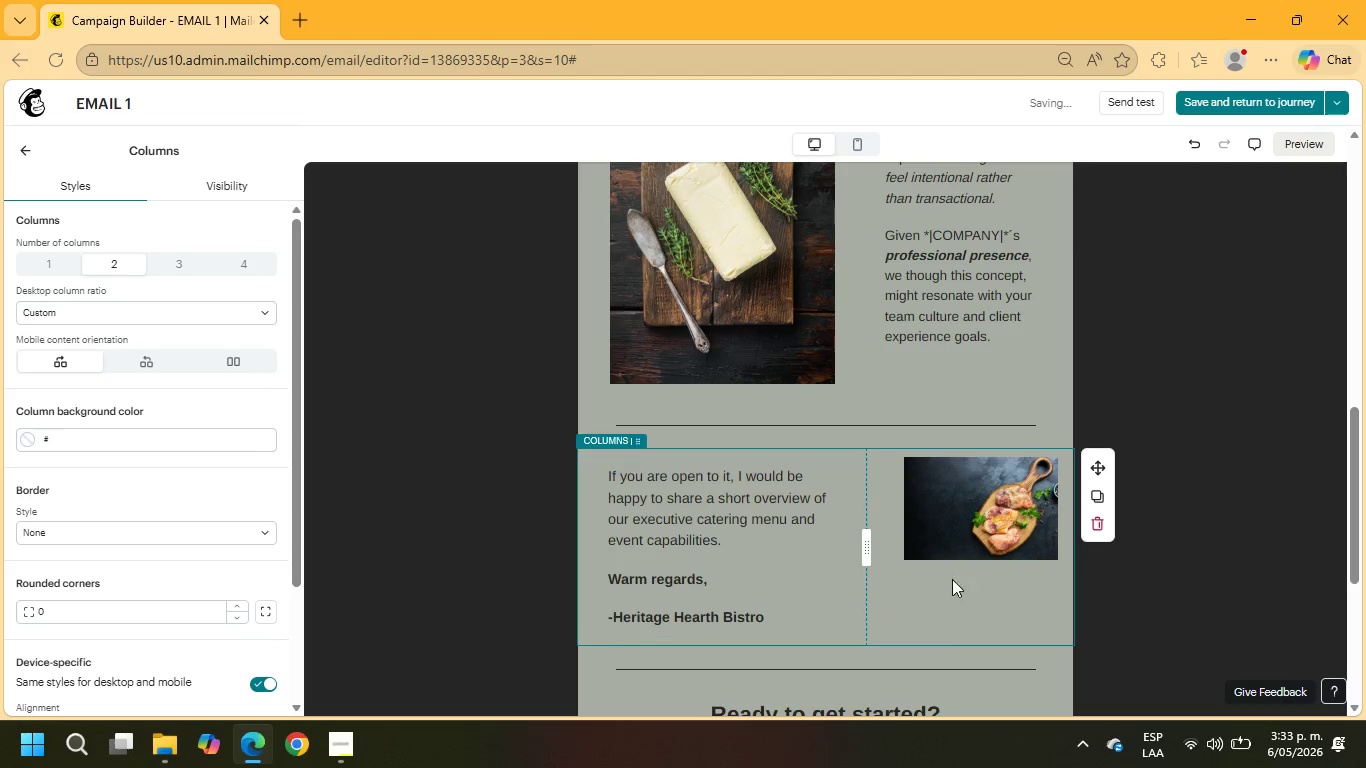 
left_click([954, 526])
 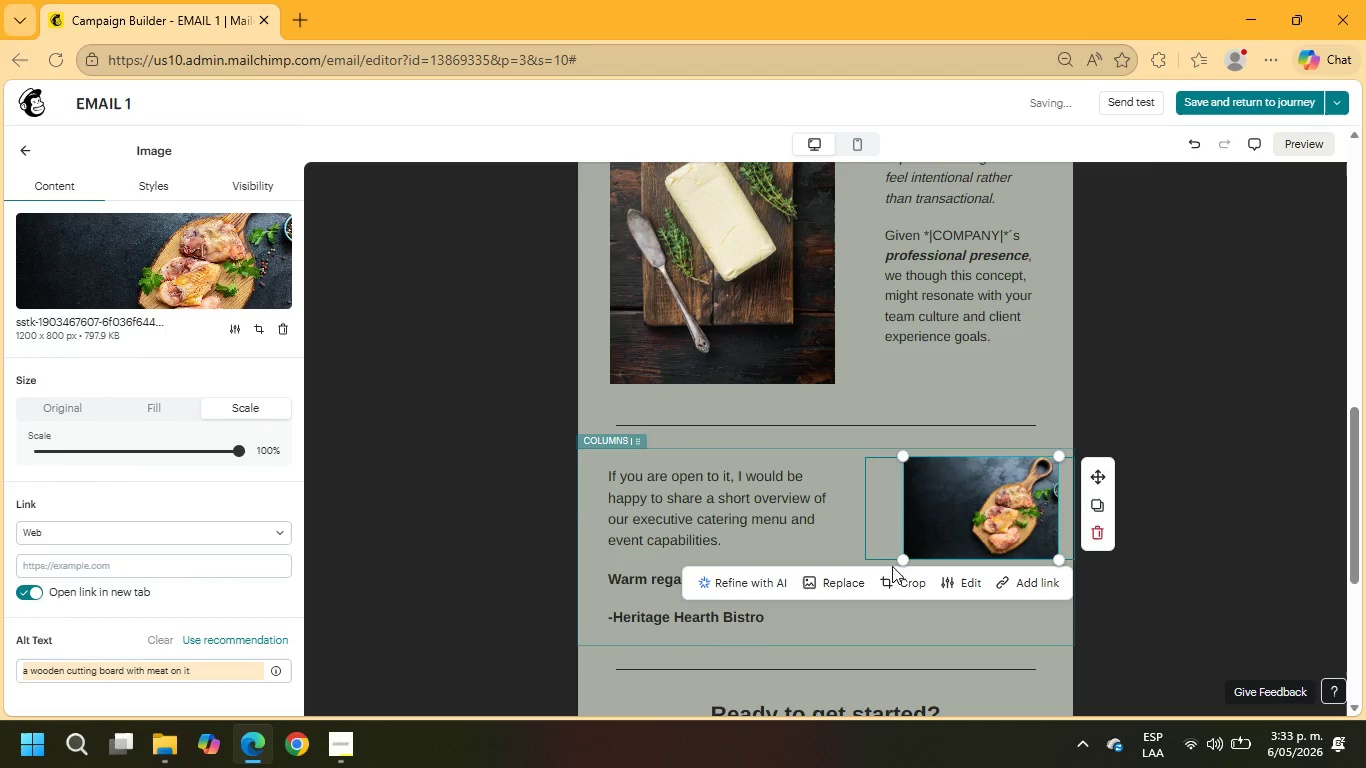 
left_click_drag(start_coordinate=[901, 560], to_coordinate=[836, 601])
 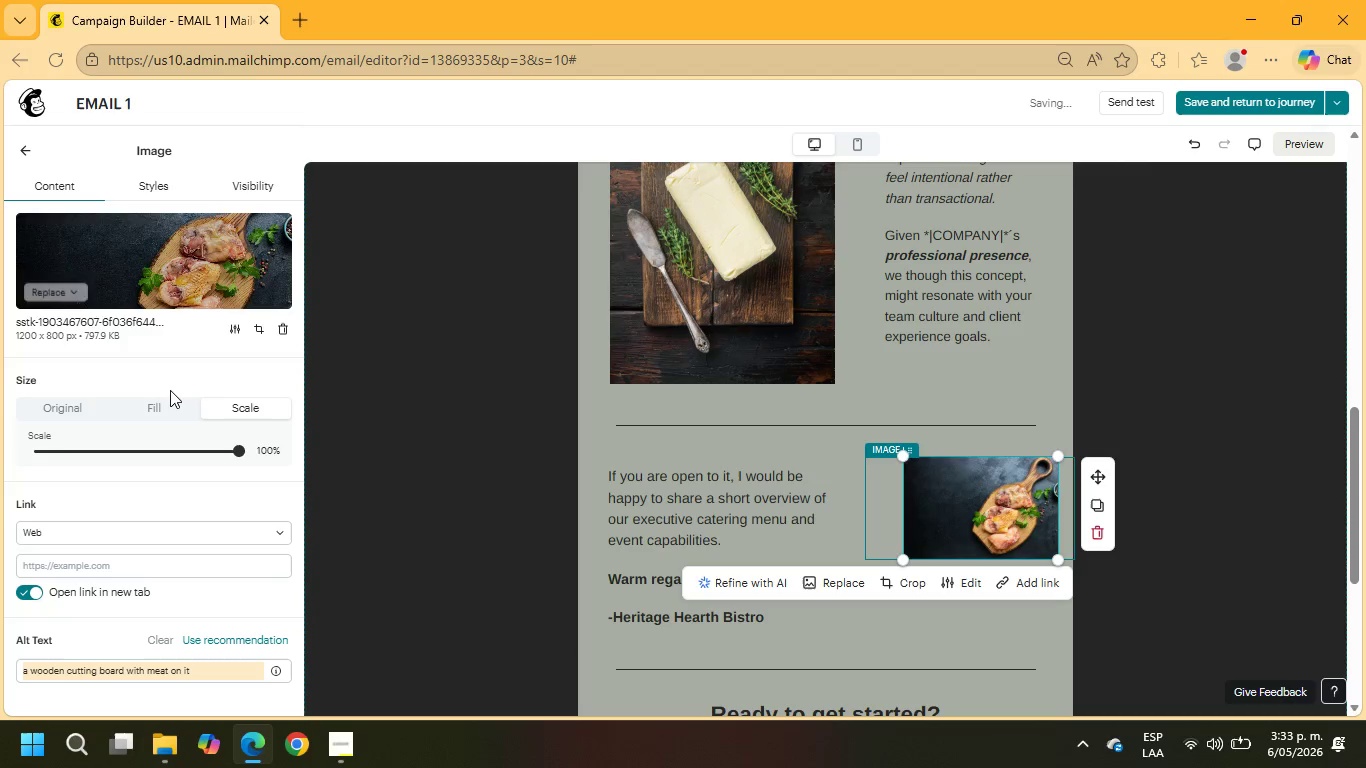 
left_click([148, 412])
 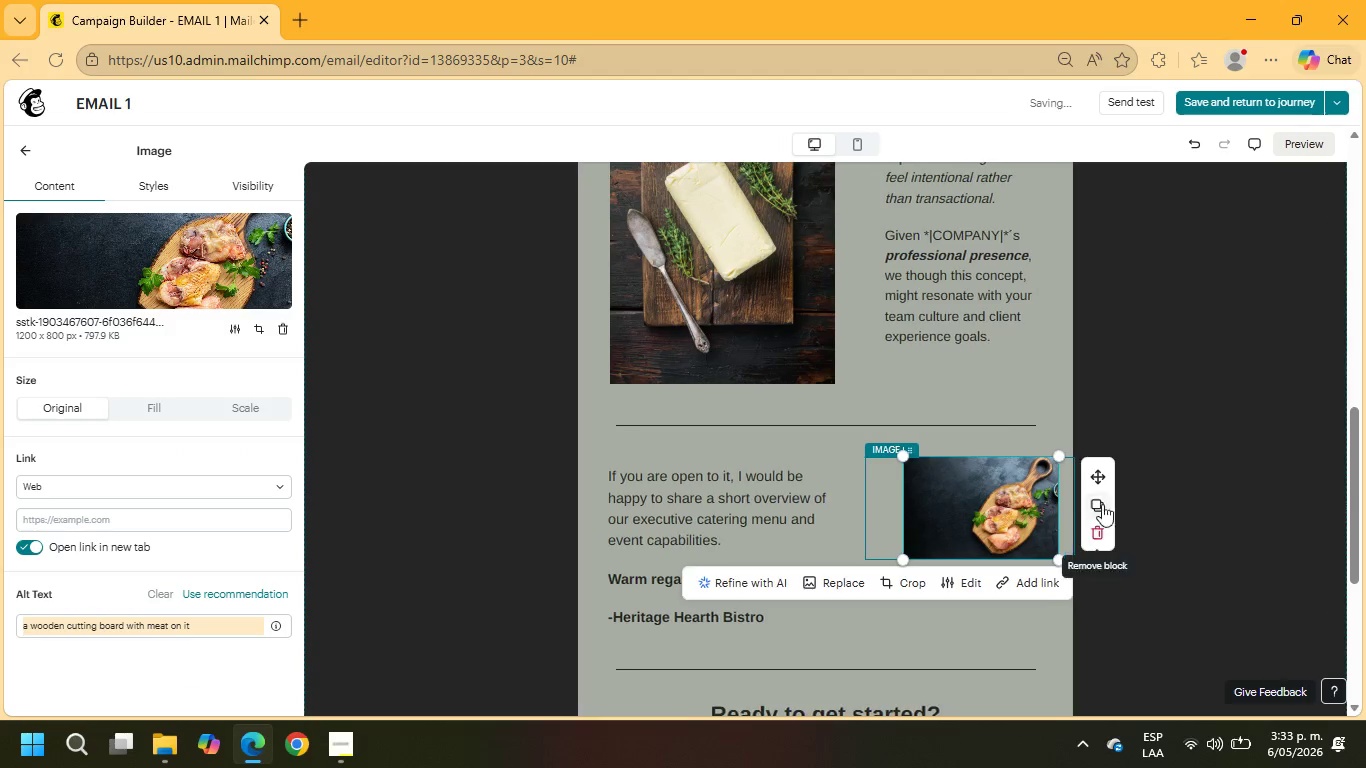 
left_click([799, 516])
 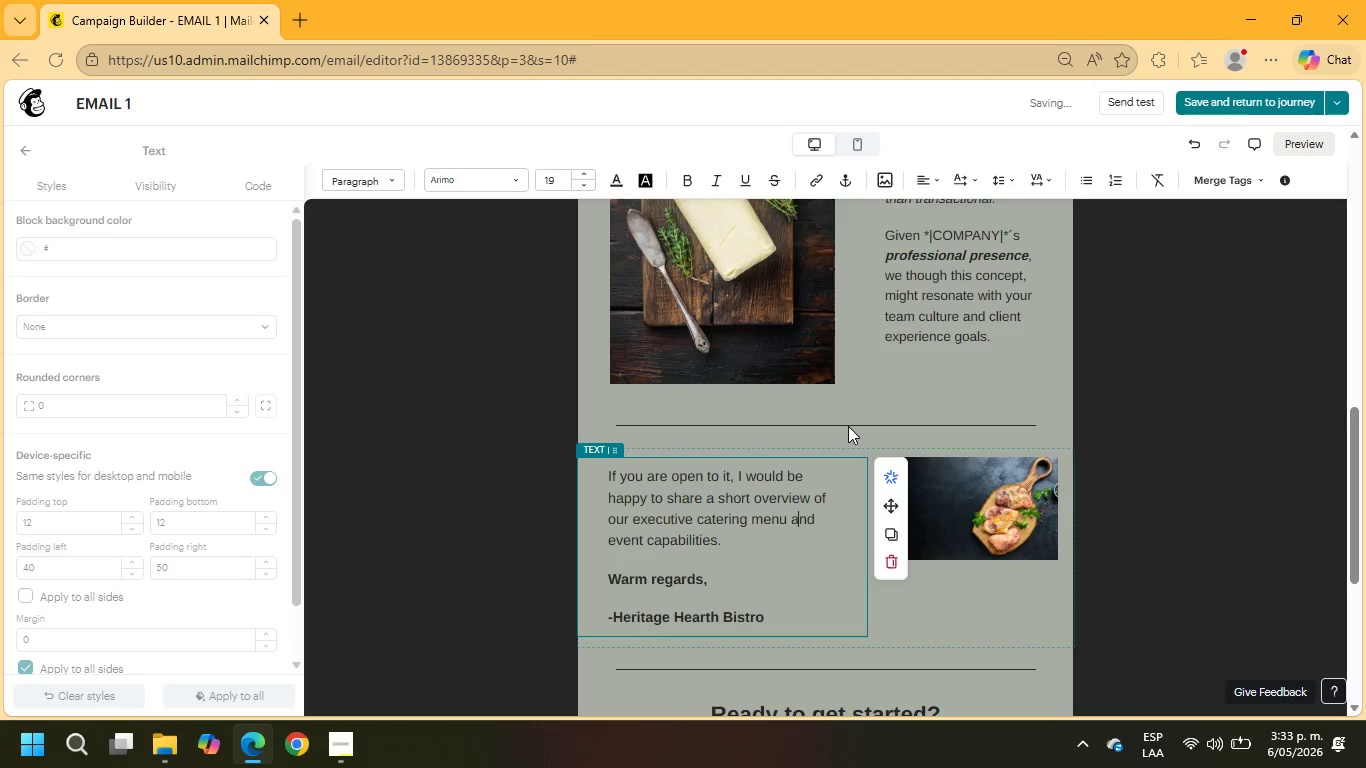 
left_click([848, 426])
 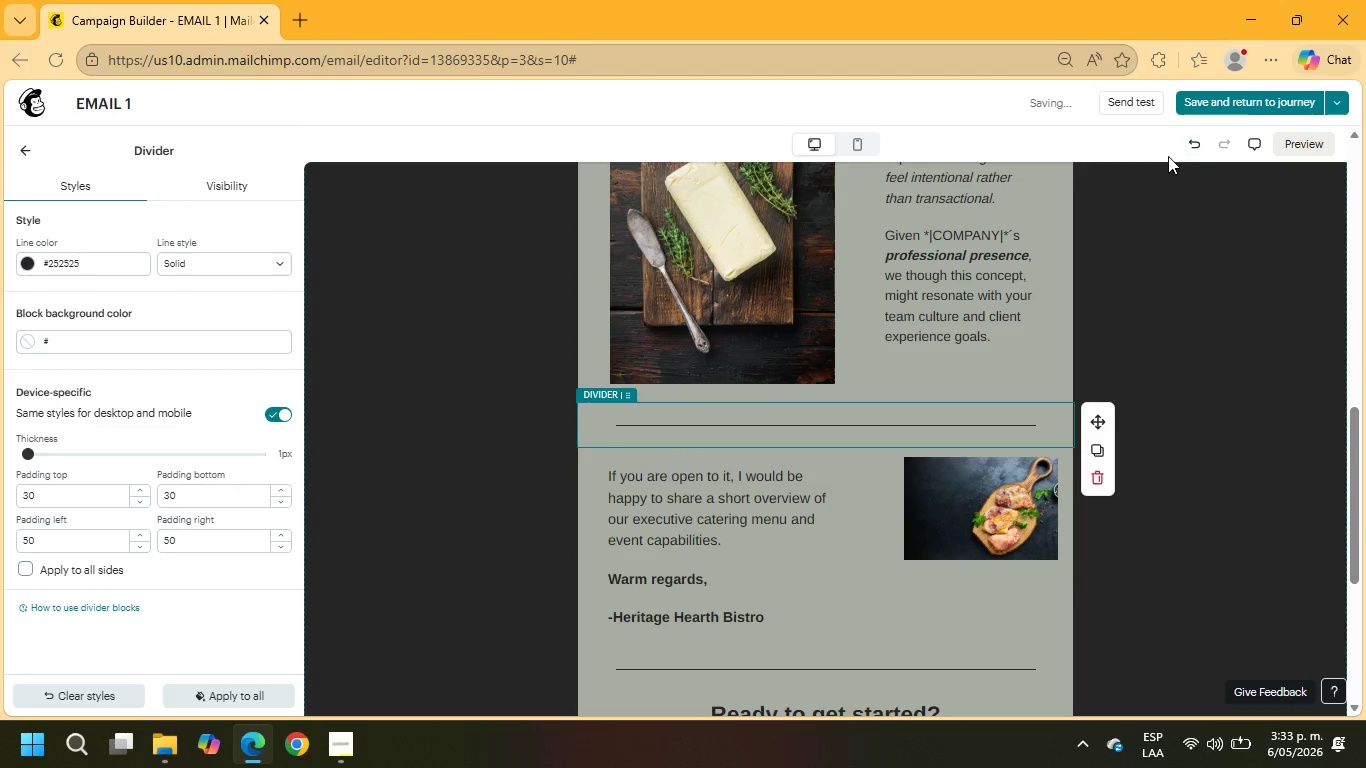 
left_click([1199, 152])
 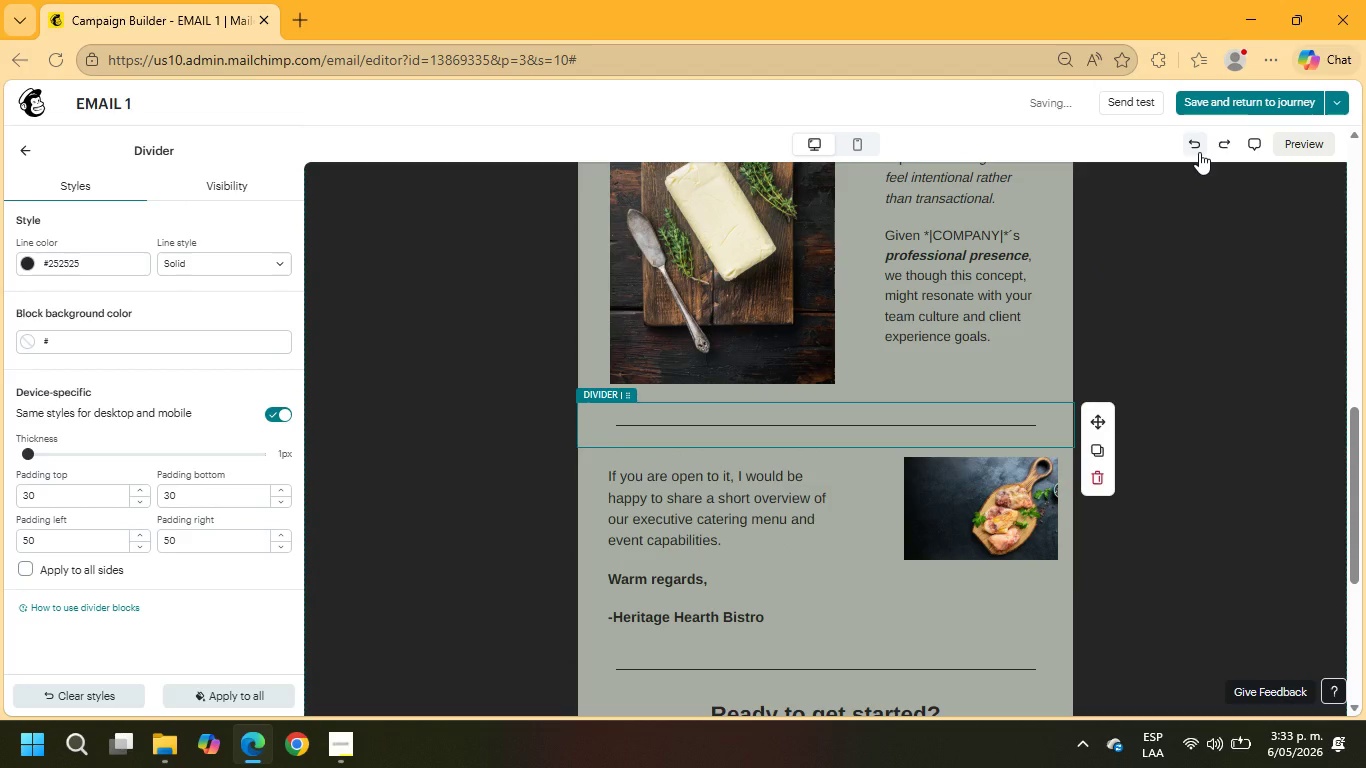 
left_click([1199, 152])
 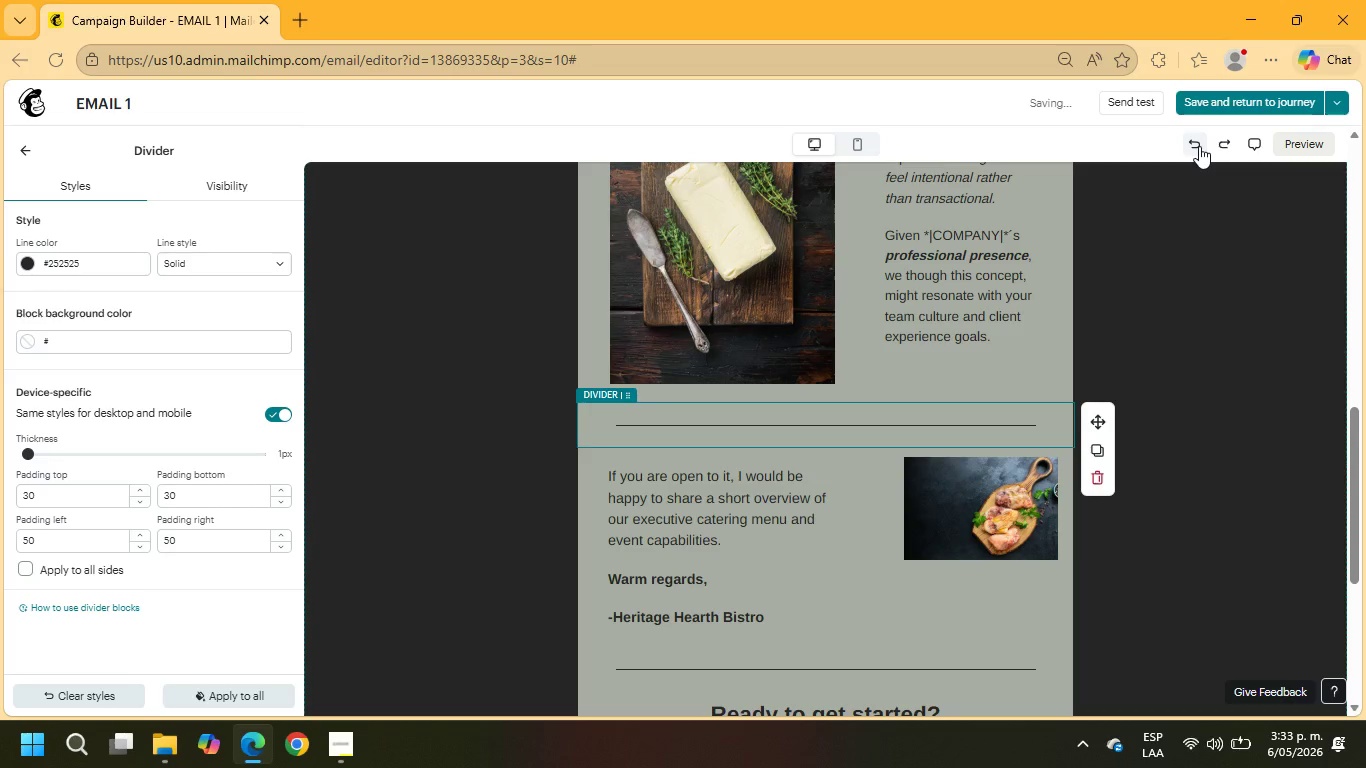 
left_click([1199, 146])
 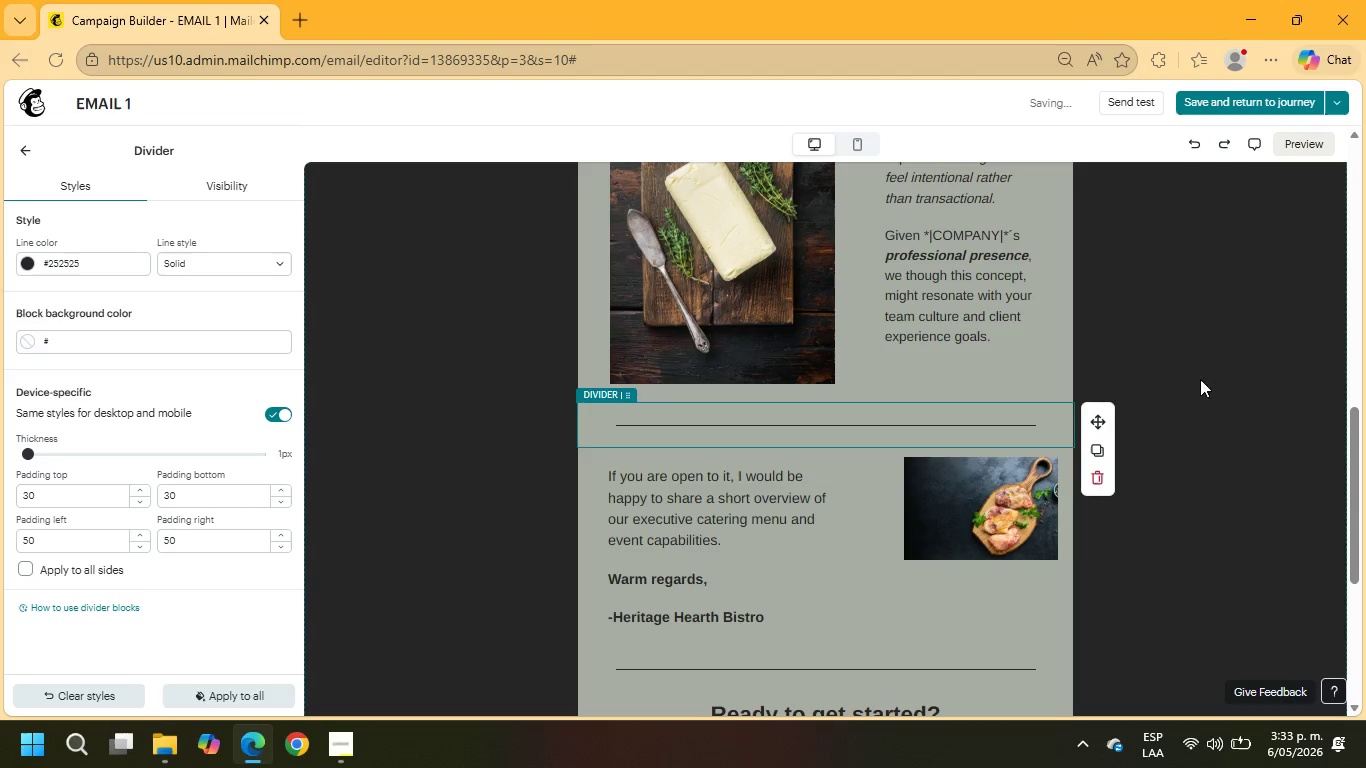 
left_click([1204, 471])
 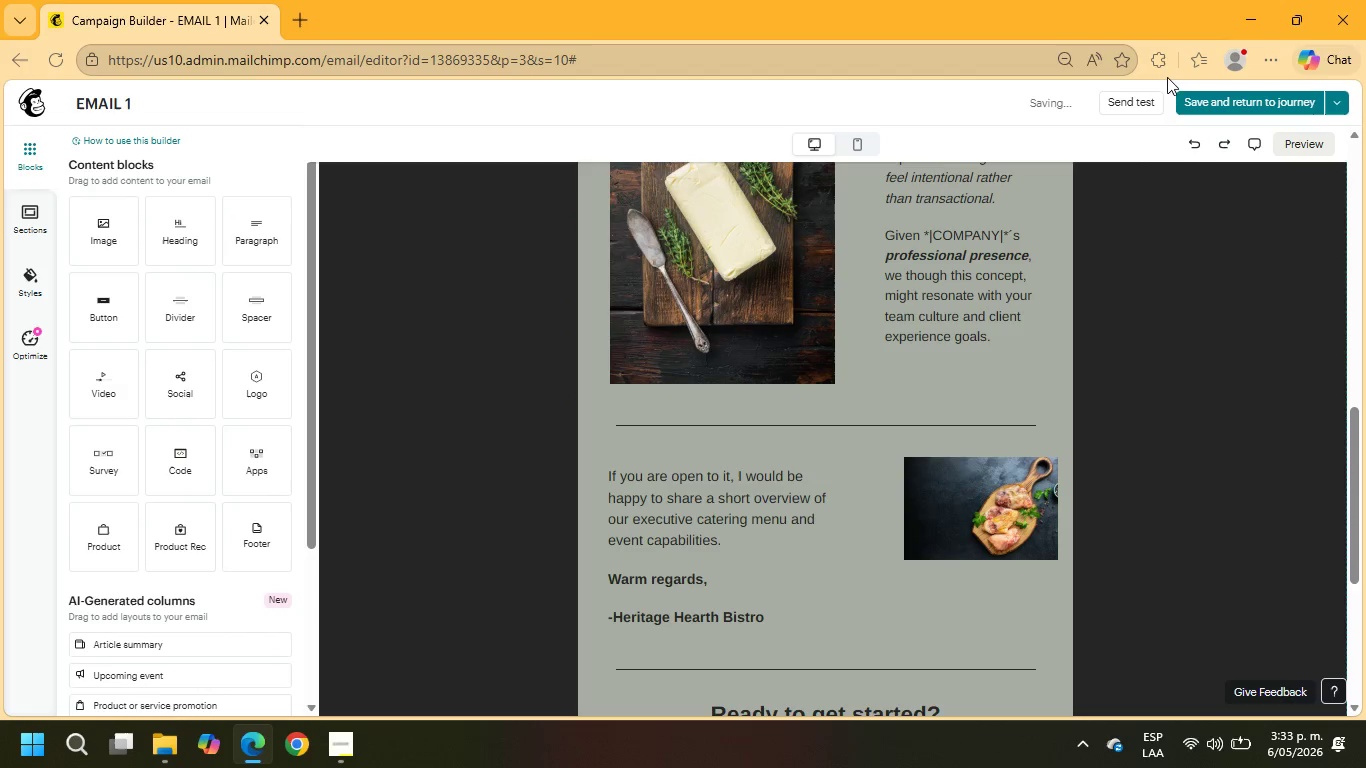 
left_click([1203, 141])
 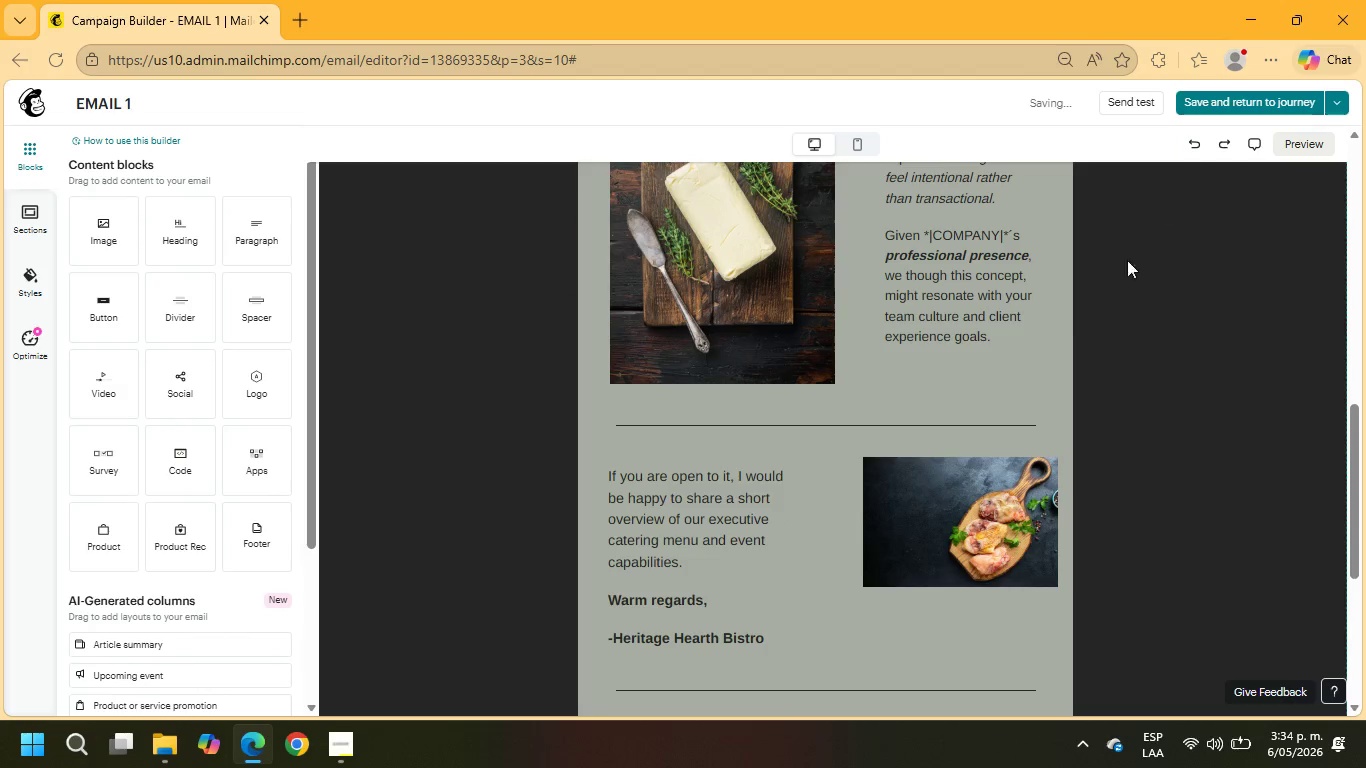 
scroll: coordinate [1074, 345], scroll_direction: down, amount: 4.0
 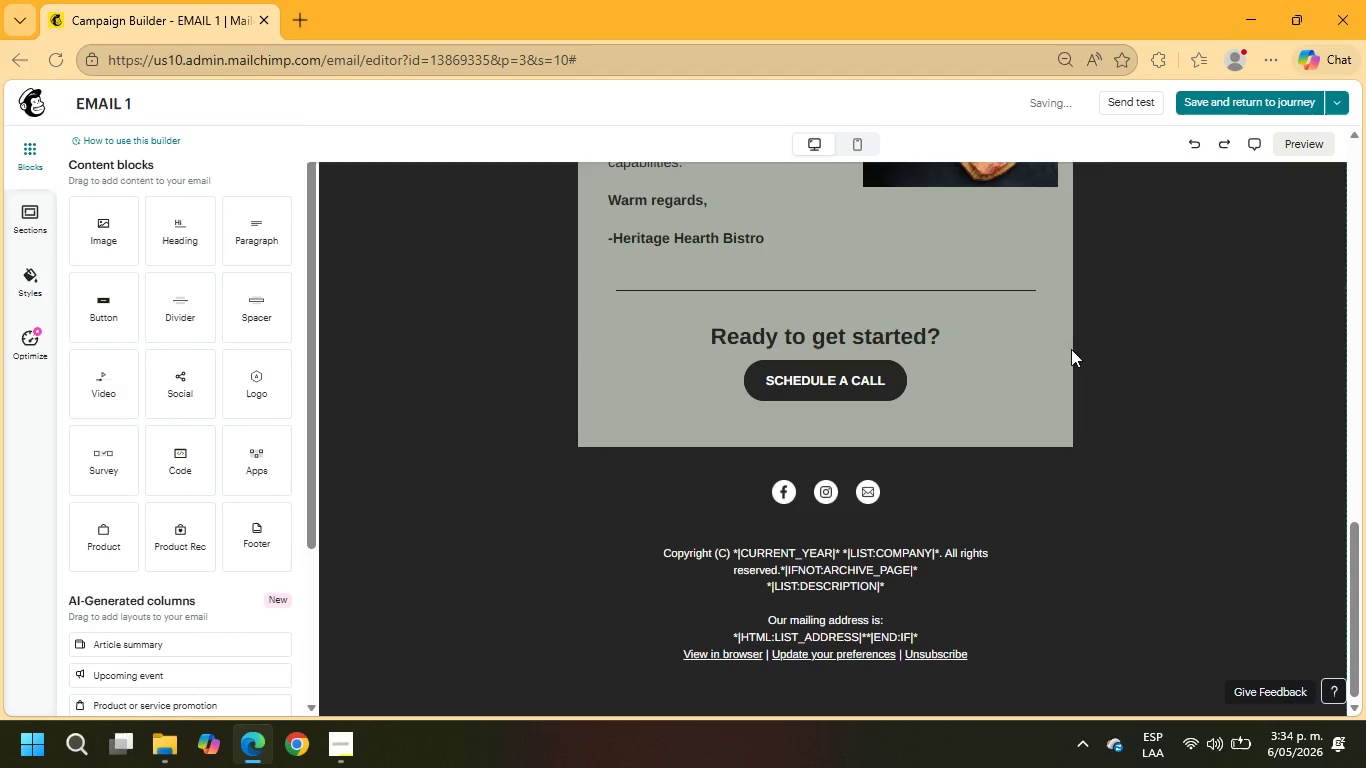 
scroll: coordinate [1089, 313], scroll_direction: up, amount: 20.0
 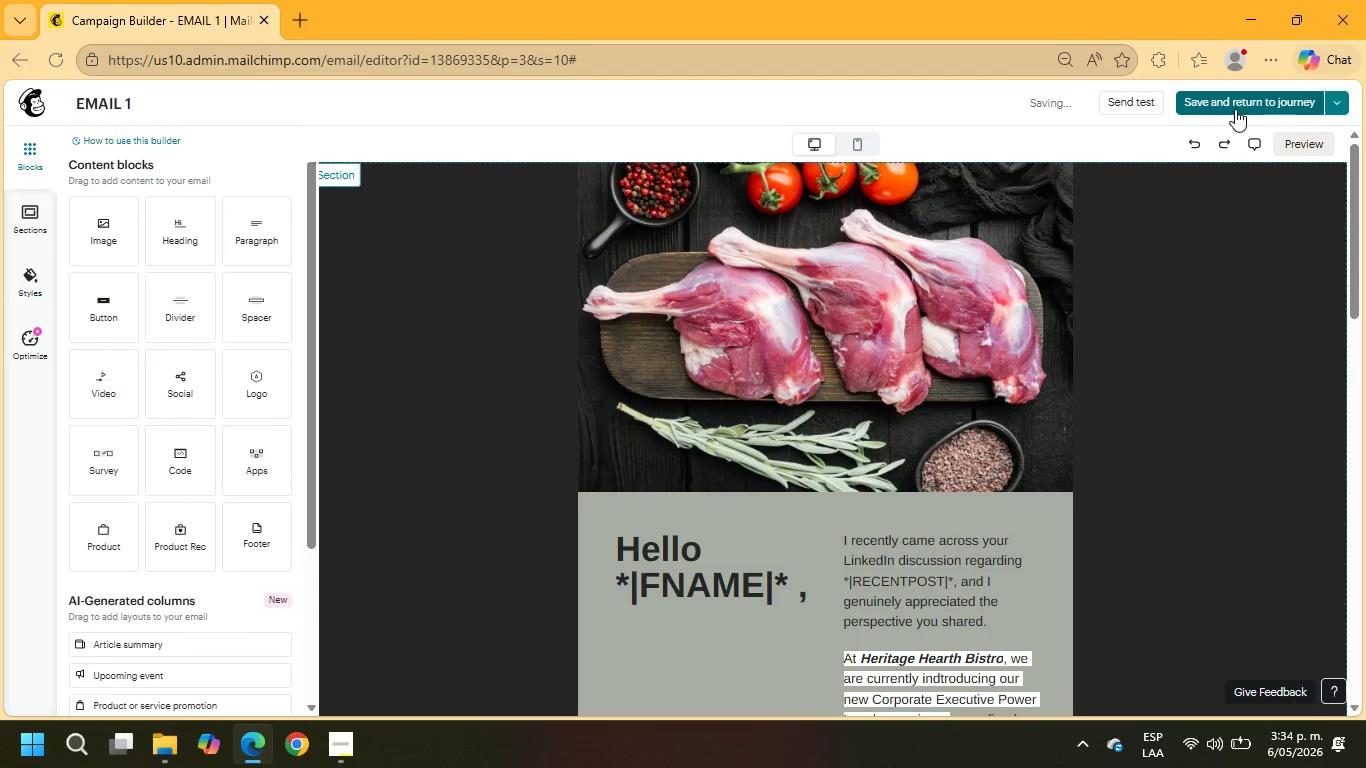 
left_click([1236, 108])
 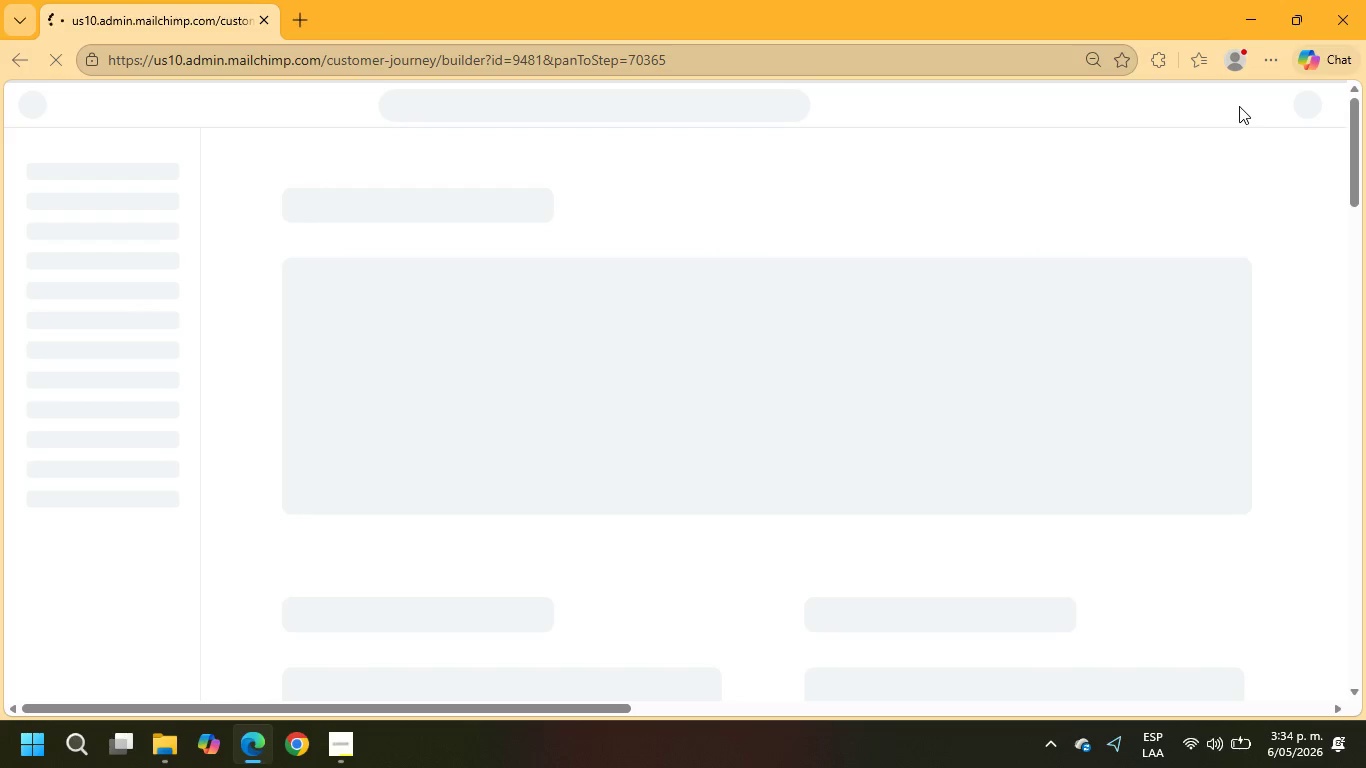 
wait(10.17)
 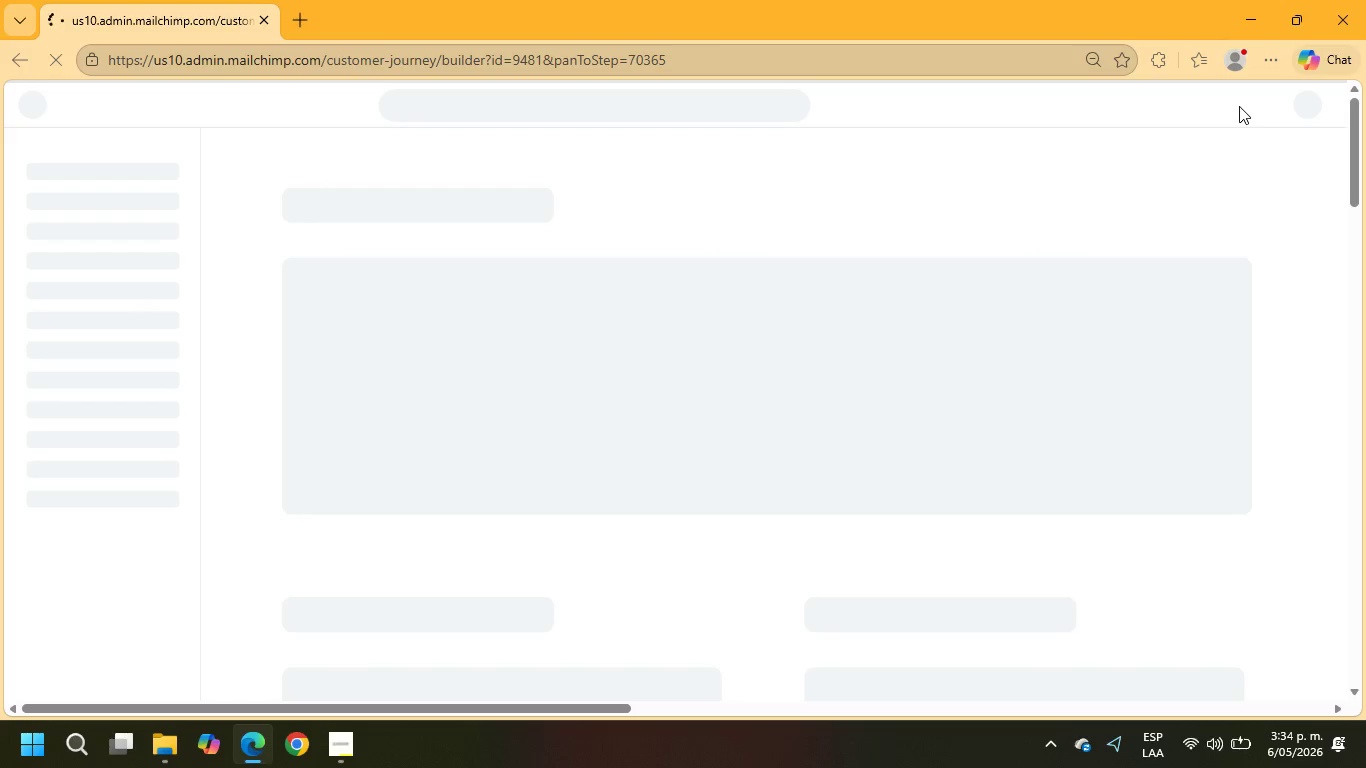 
mouse_move([1241, 177])
 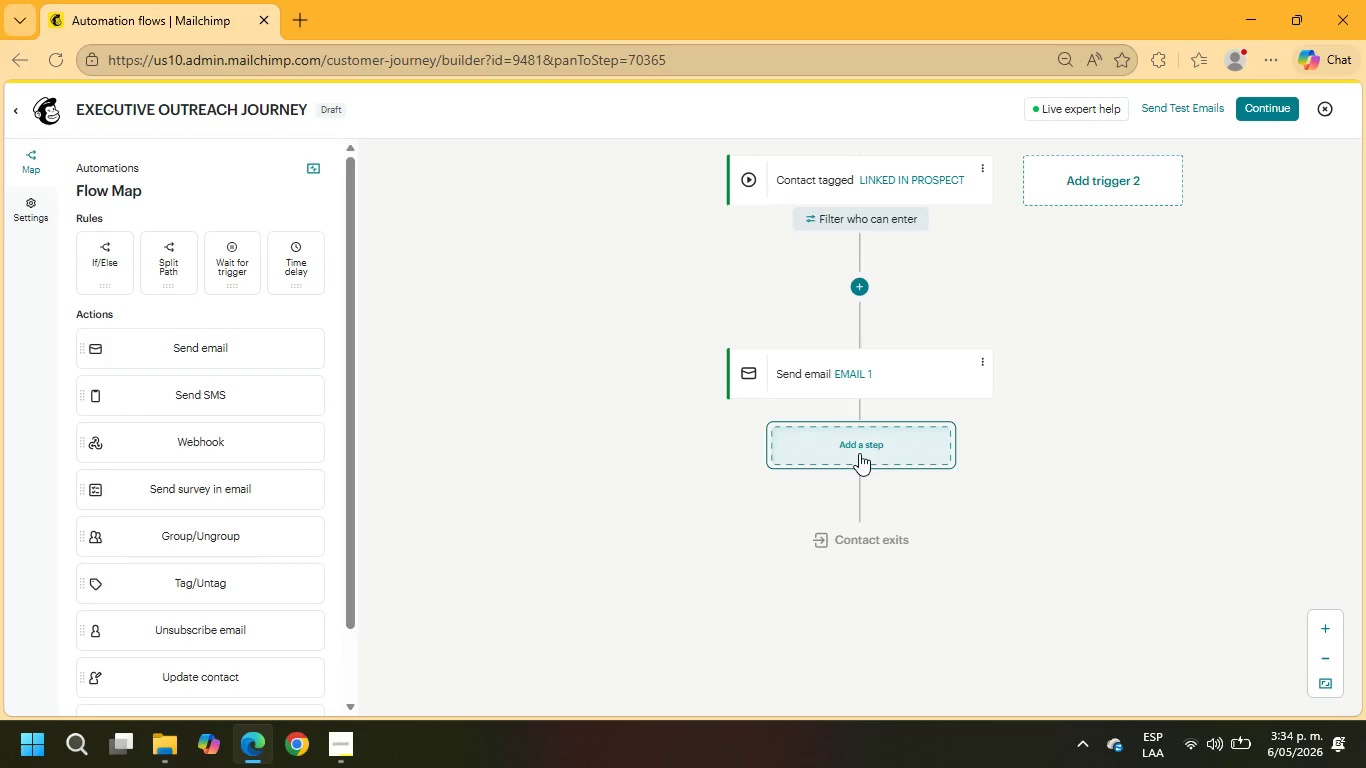 
left_click([859, 453])
 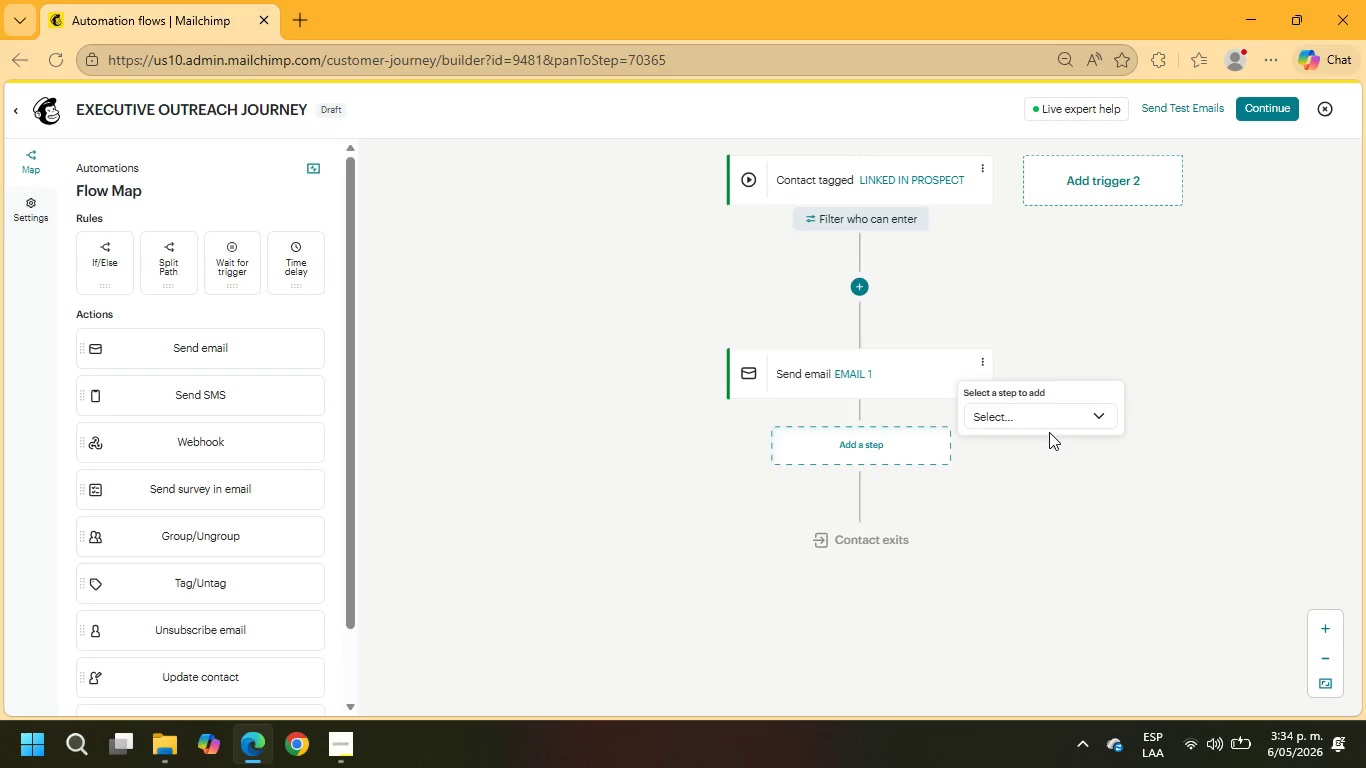 
left_click([1046, 421])
 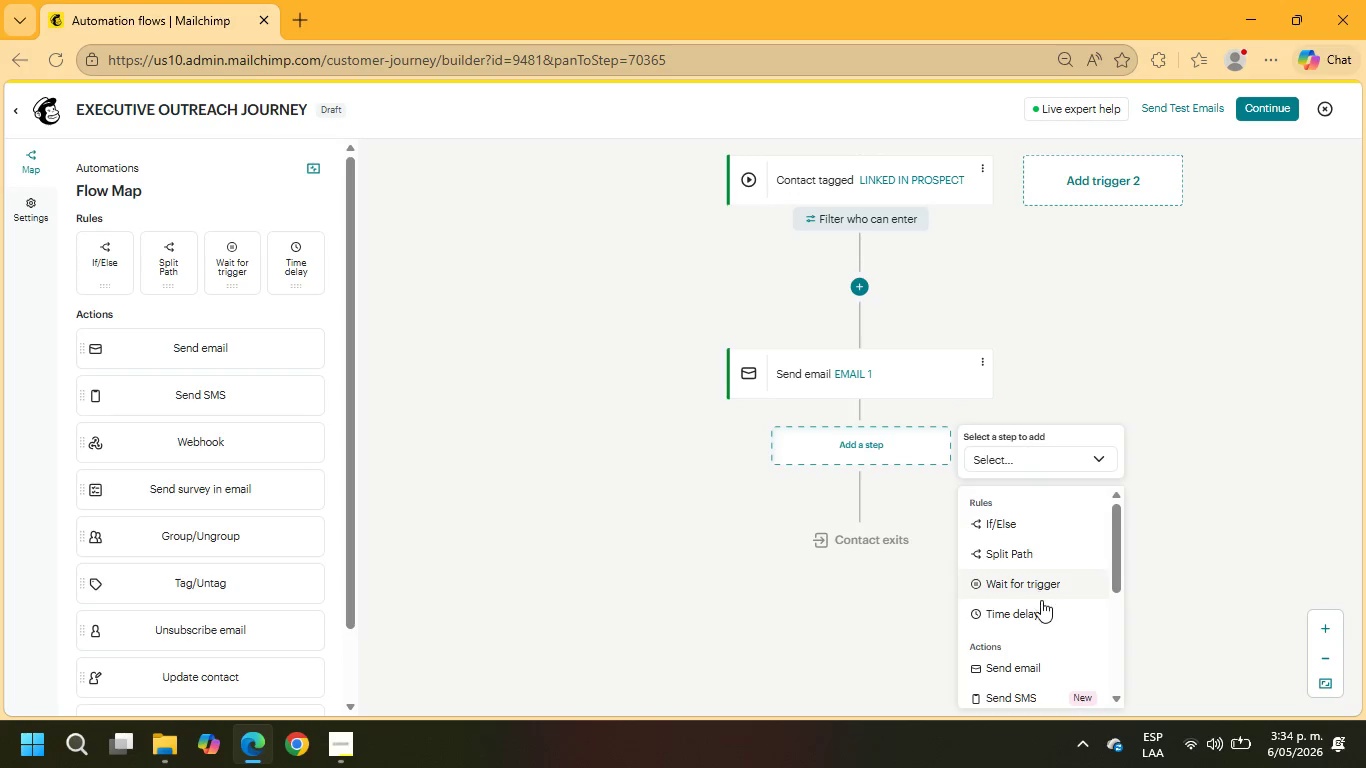 
left_click([1040, 611])
 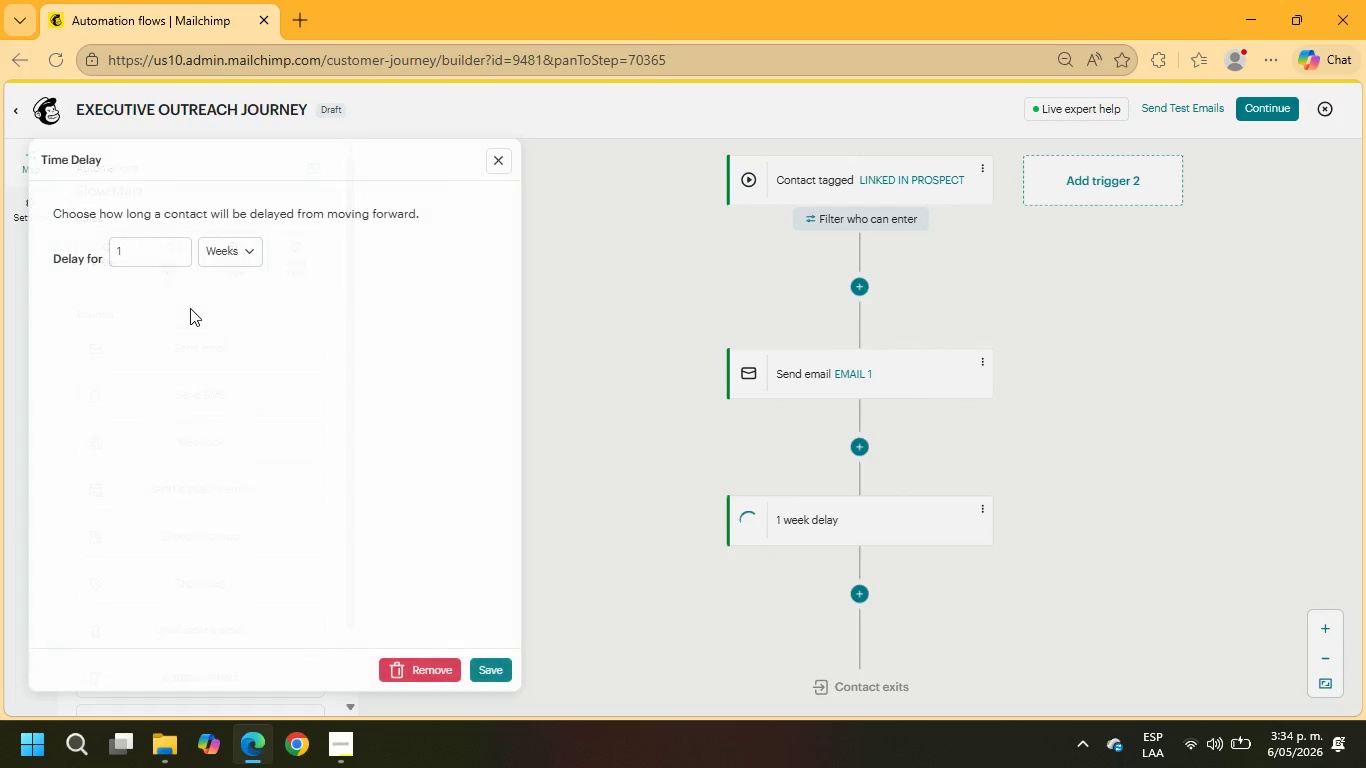 
left_click_drag(start_coordinate=[138, 249], to_coordinate=[66, 240])
 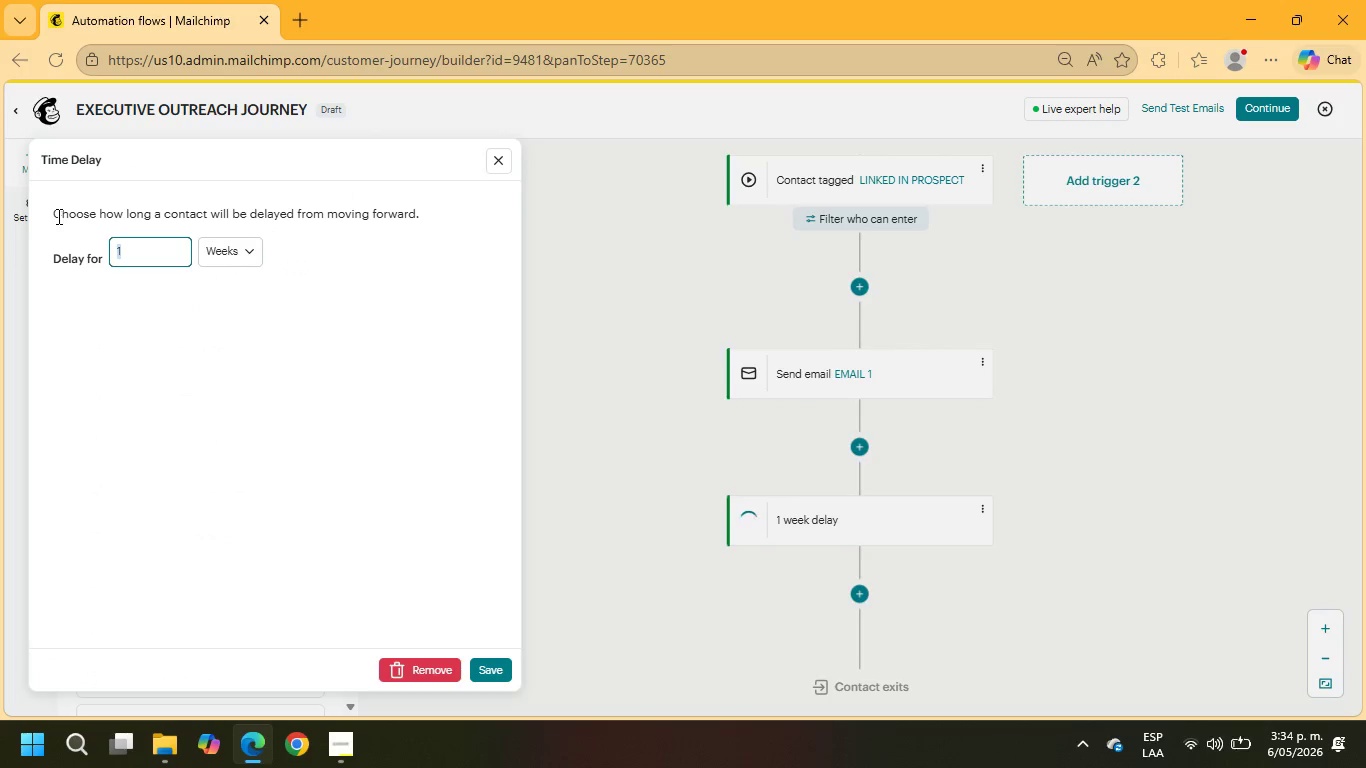 
key(Numpad3)
 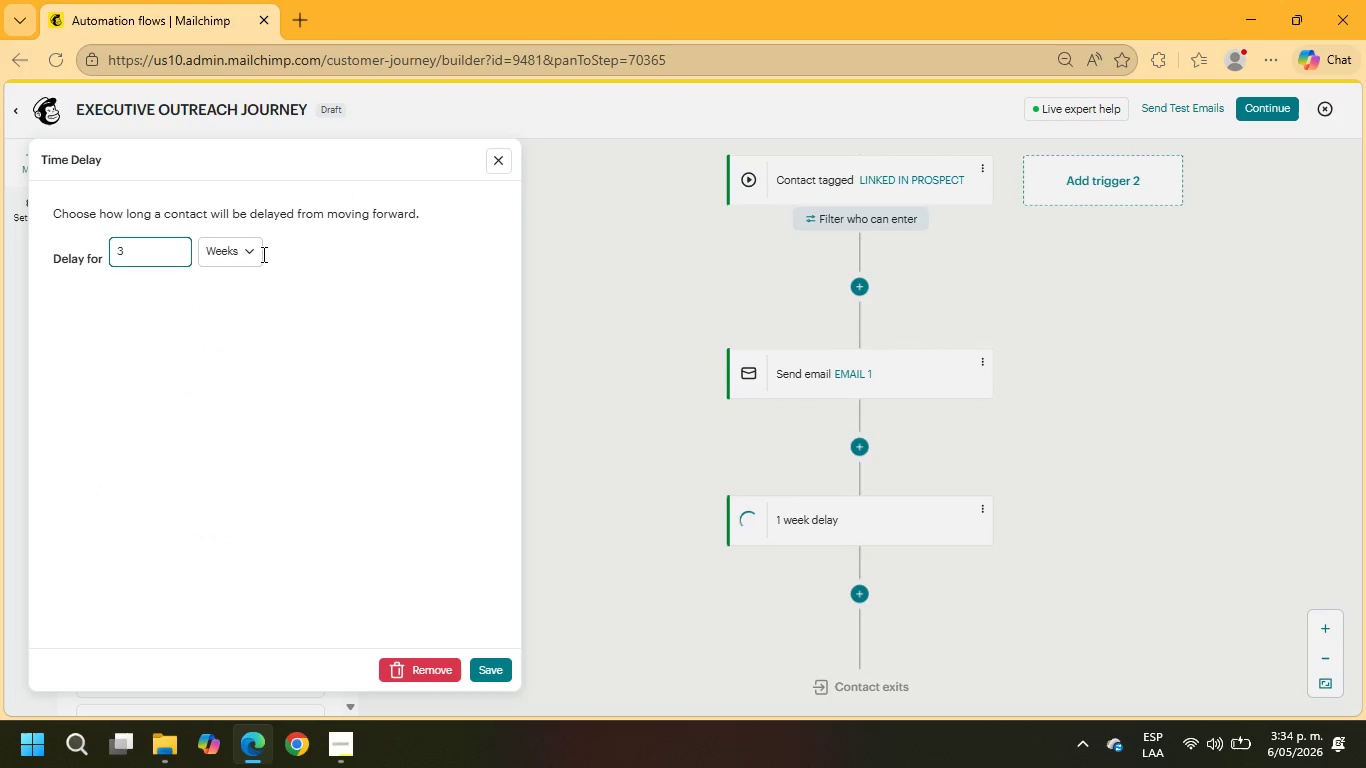 
left_click([208, 241])
 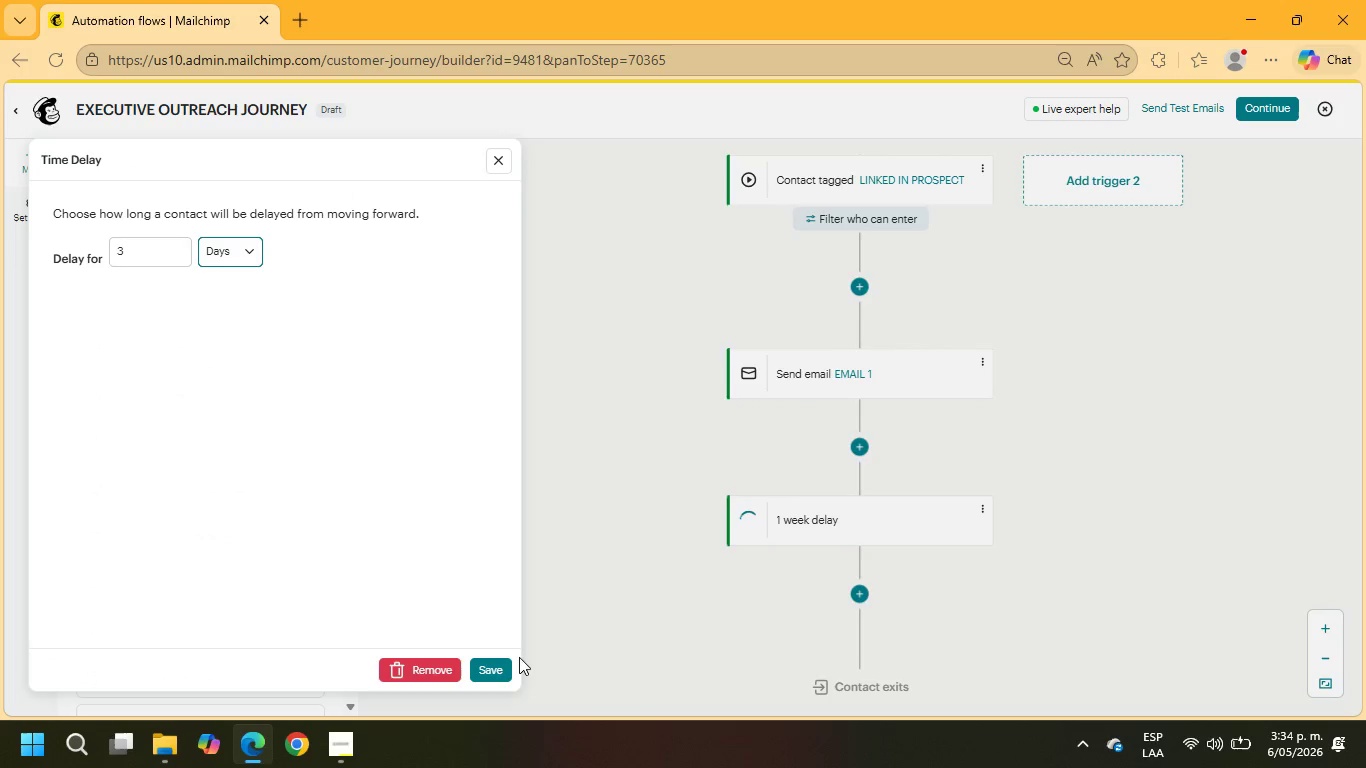 
left_click([496, 665])
 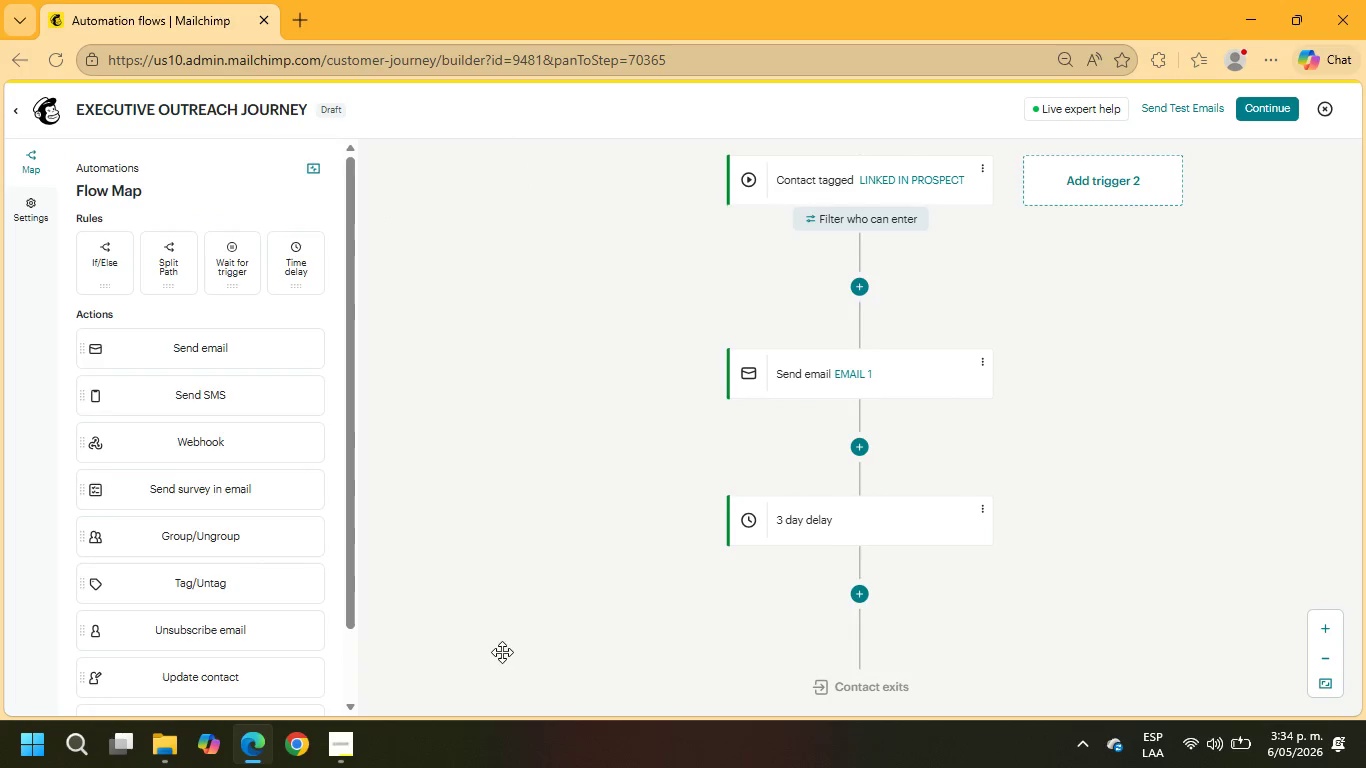 
scroll: coordinate [823, 552], scroll_direction: down, amount: 1.0
 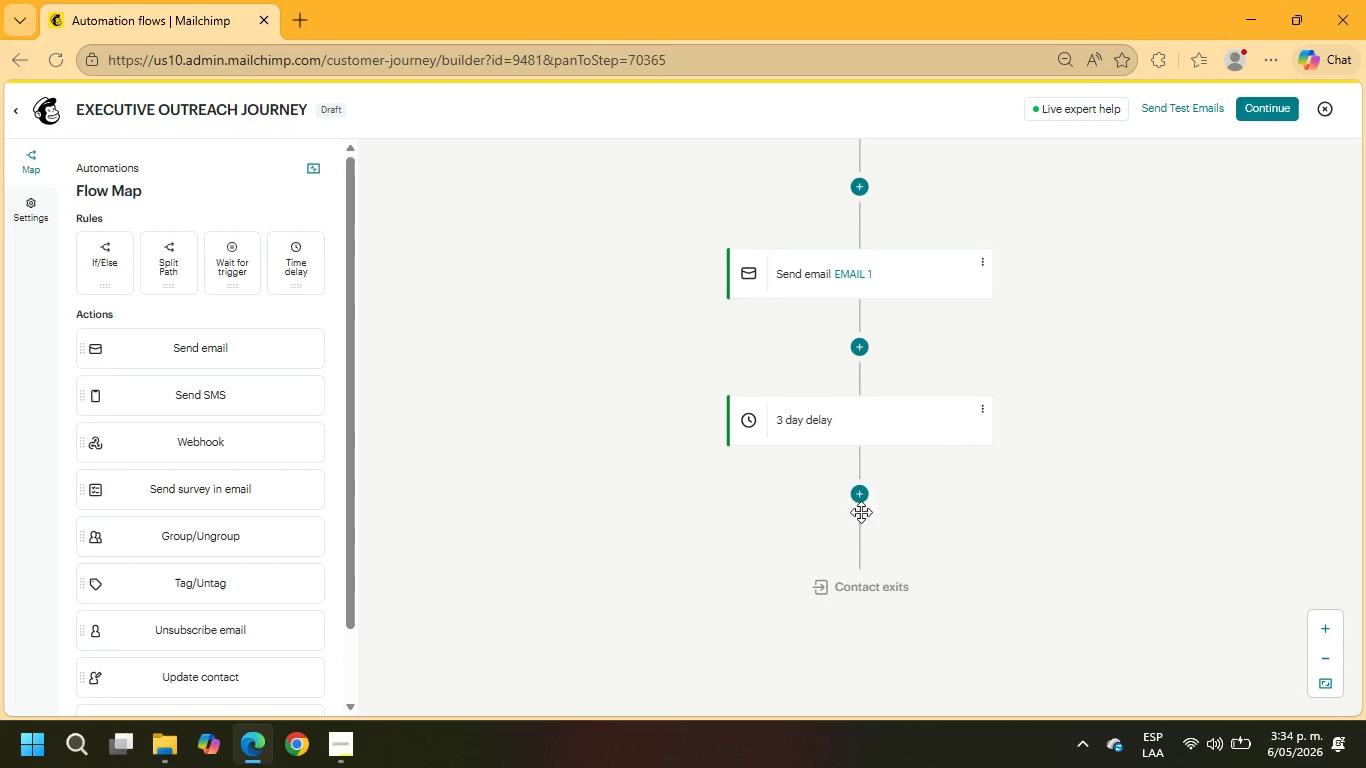 
left_click([877, 489])
 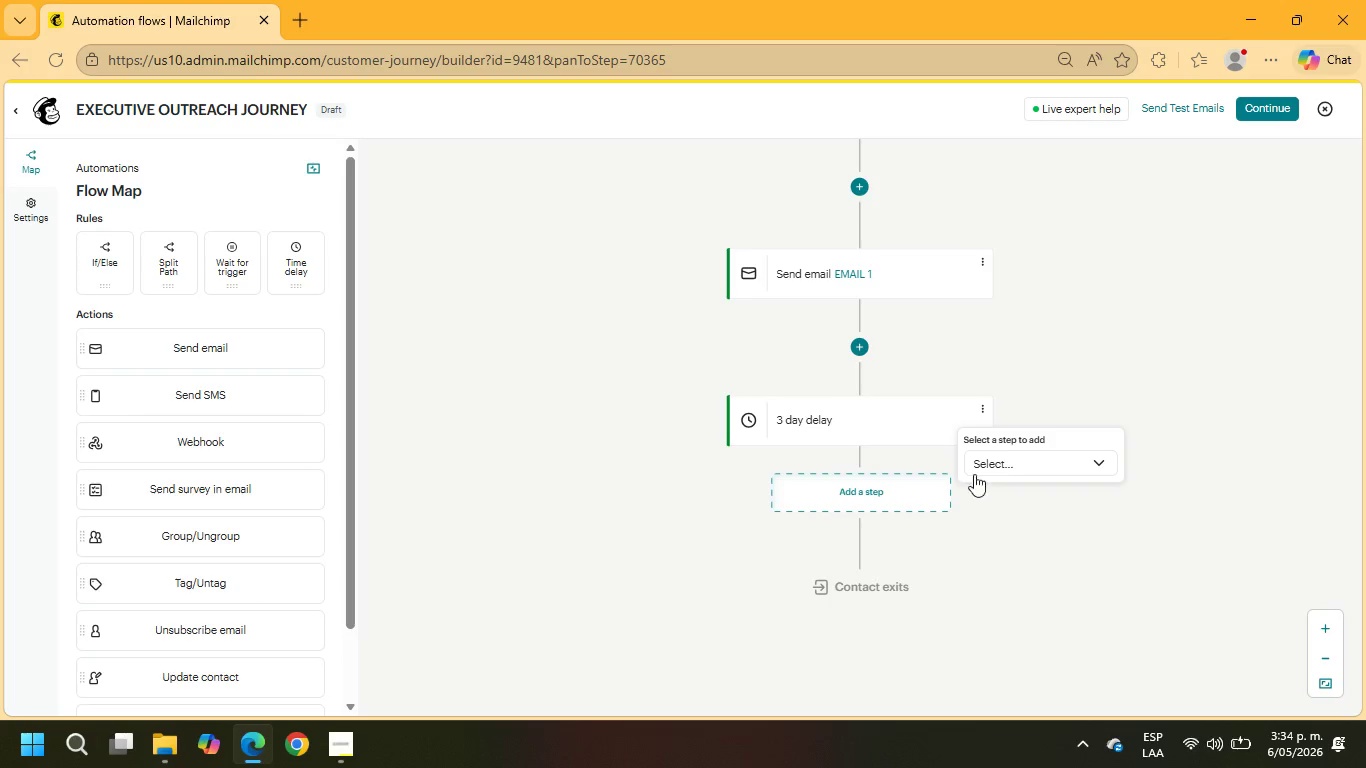 
left_click([980, 471])
 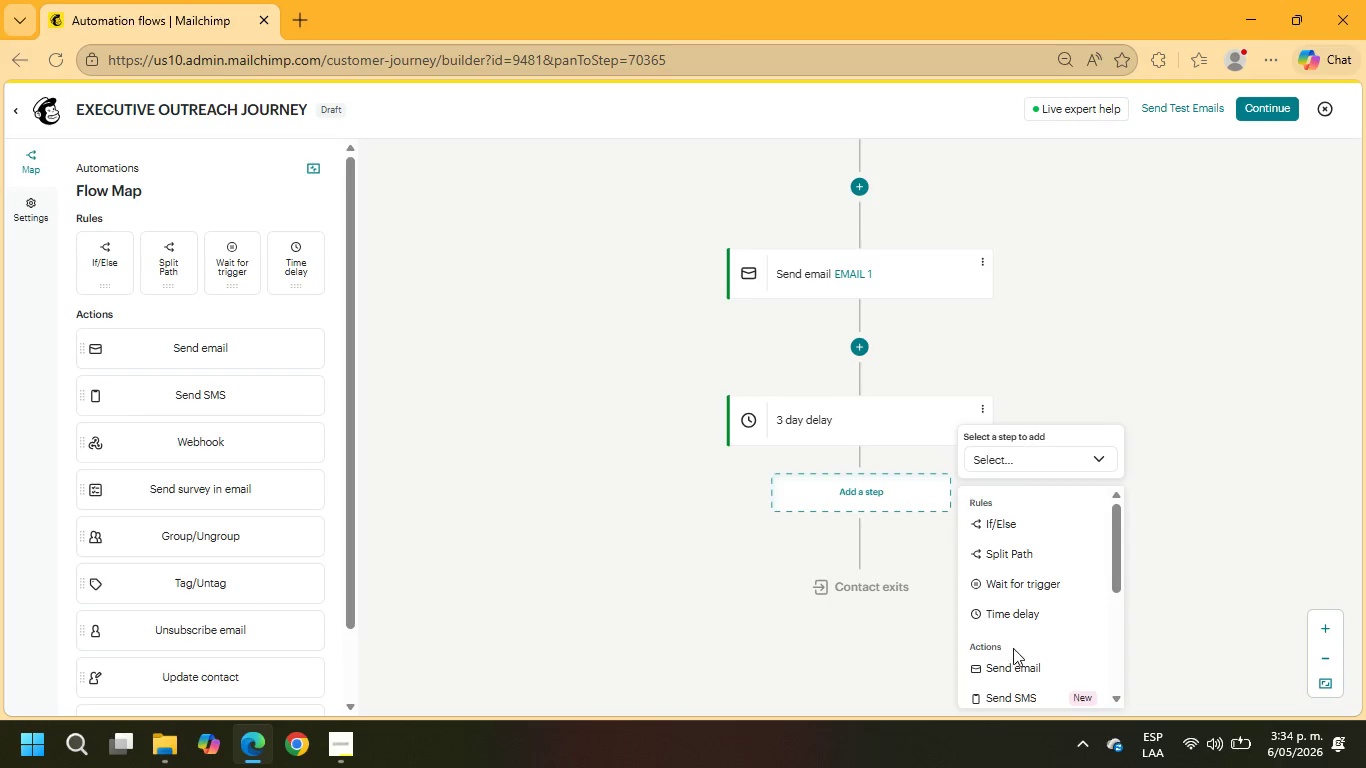 
left_click([1013, 660])
 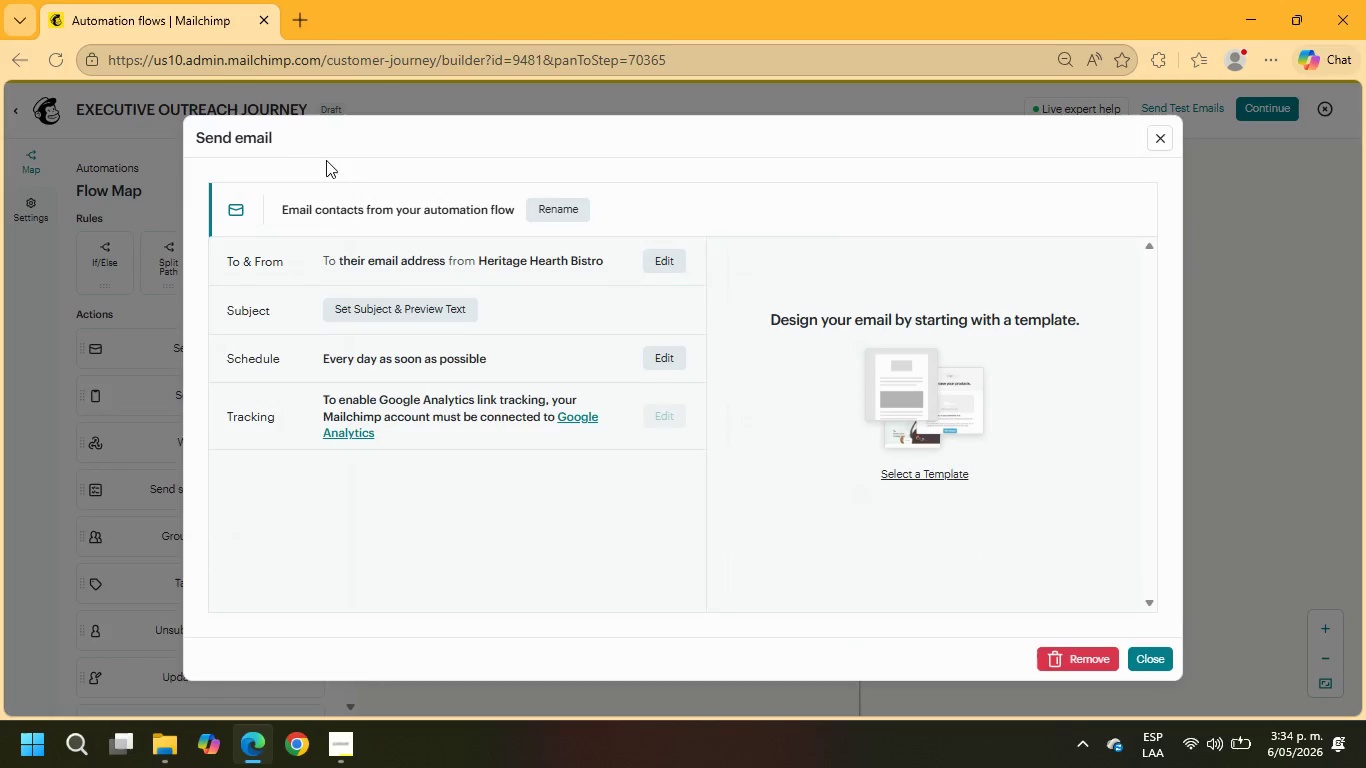 
left_click([565, 213])
 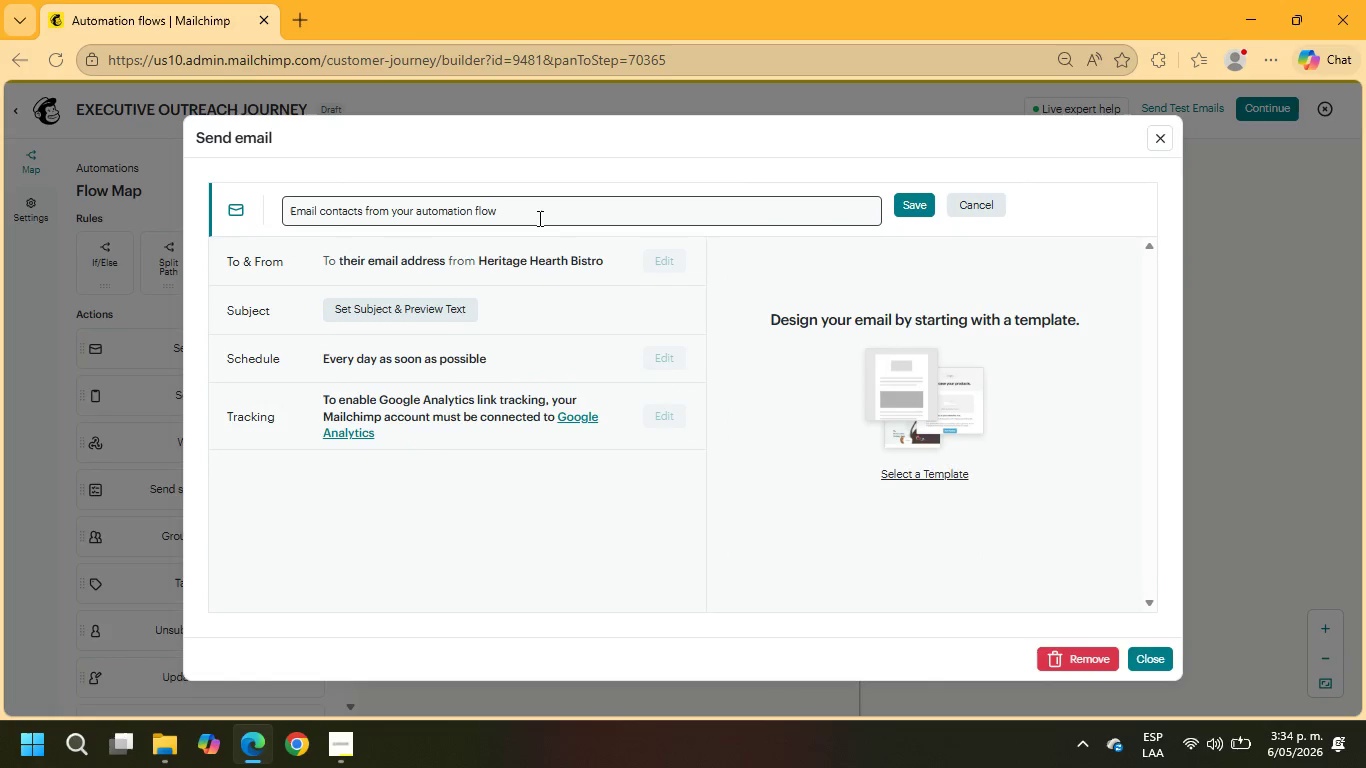 
left_click_drag(start_coordinate=[538, 218], to_coordinate=[175, 198])
 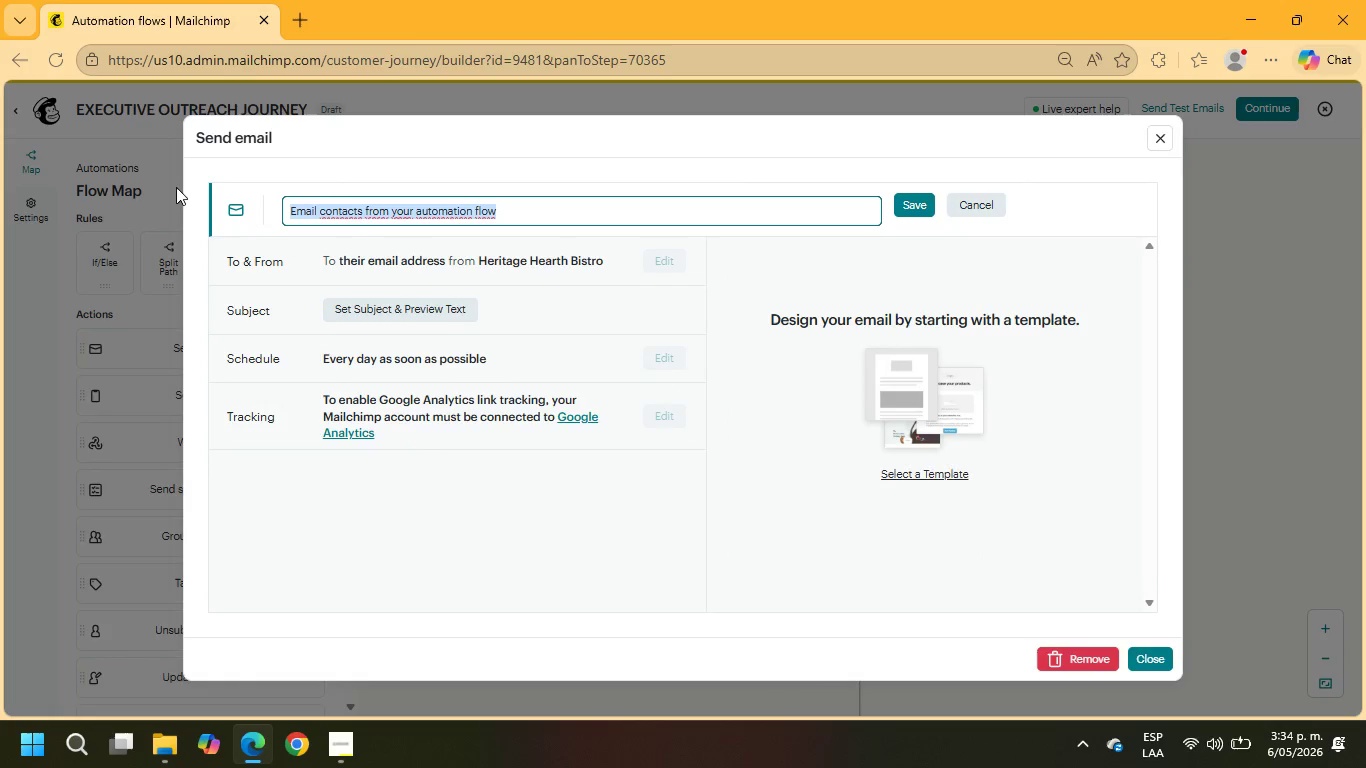 
type(email 2)
 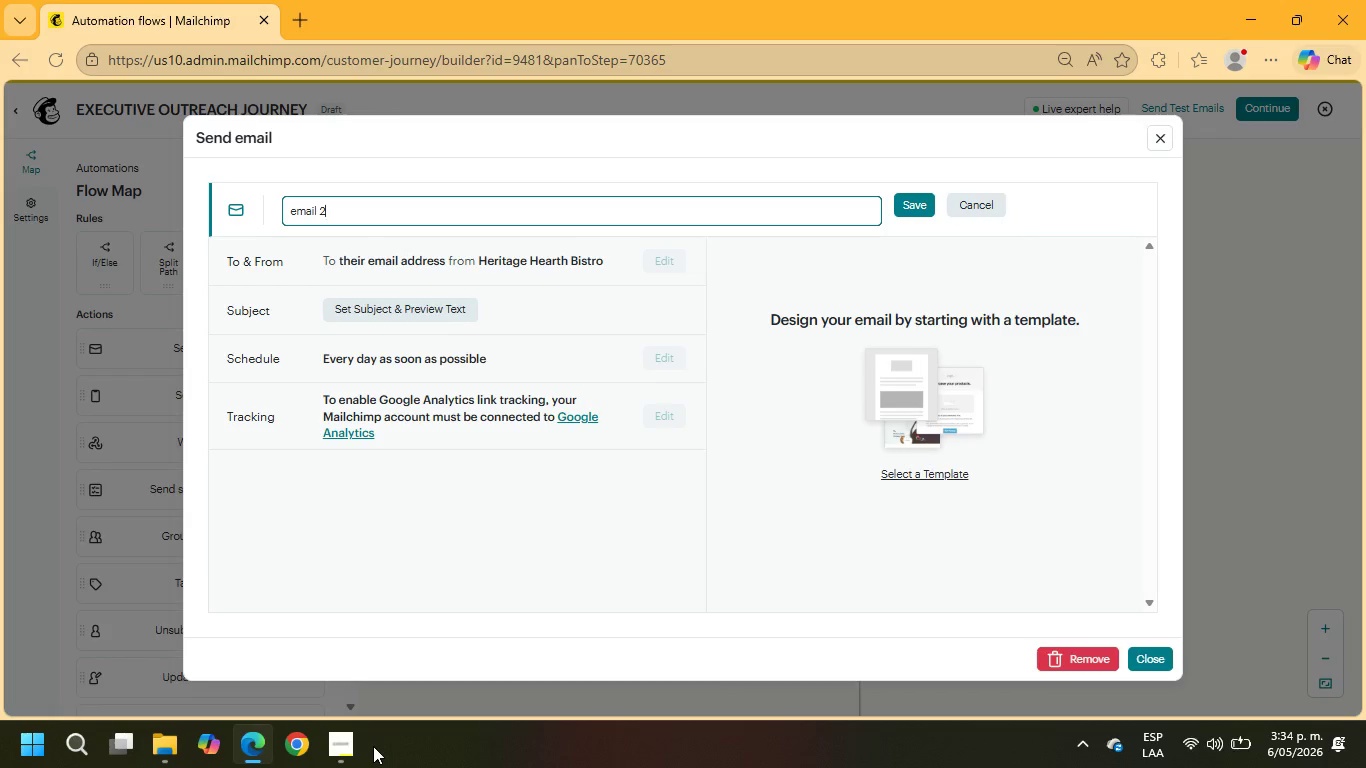 
left_click([324, 755])